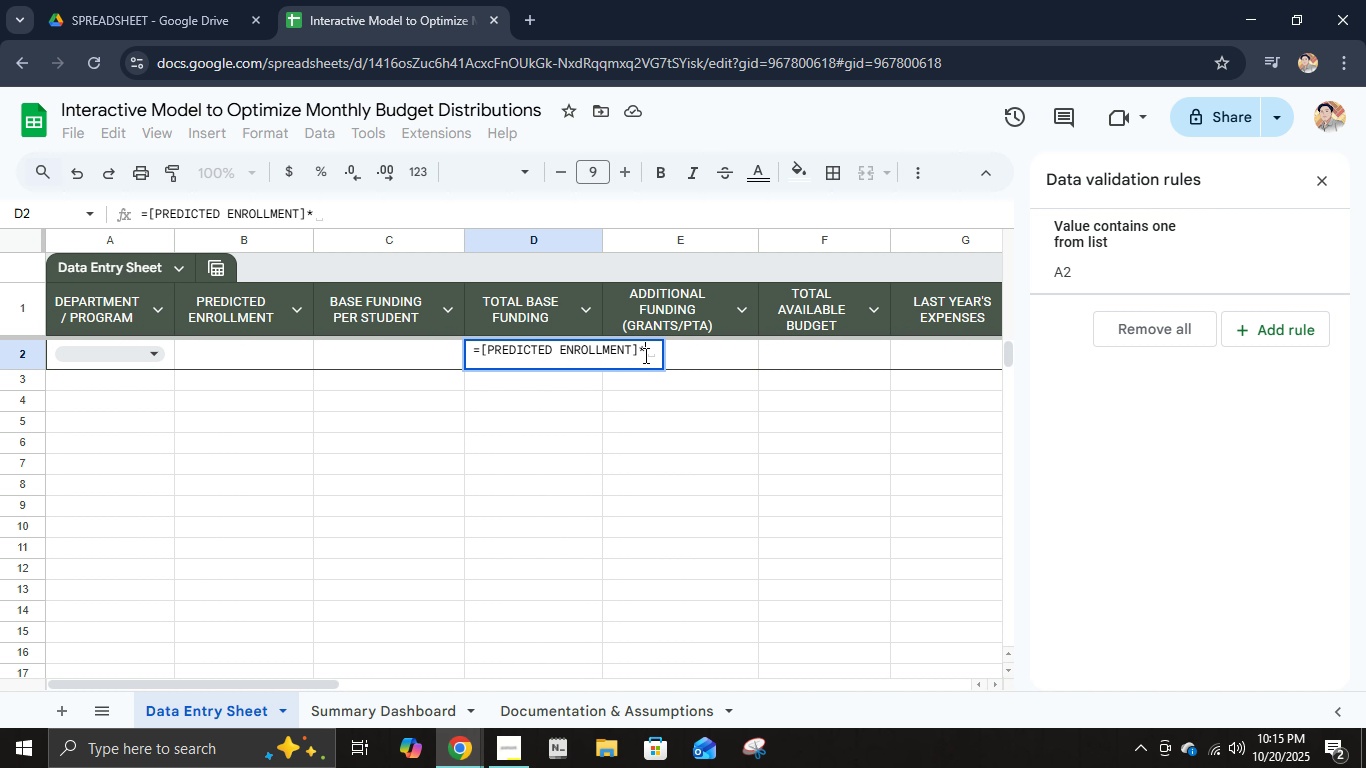 
key(Escape)
 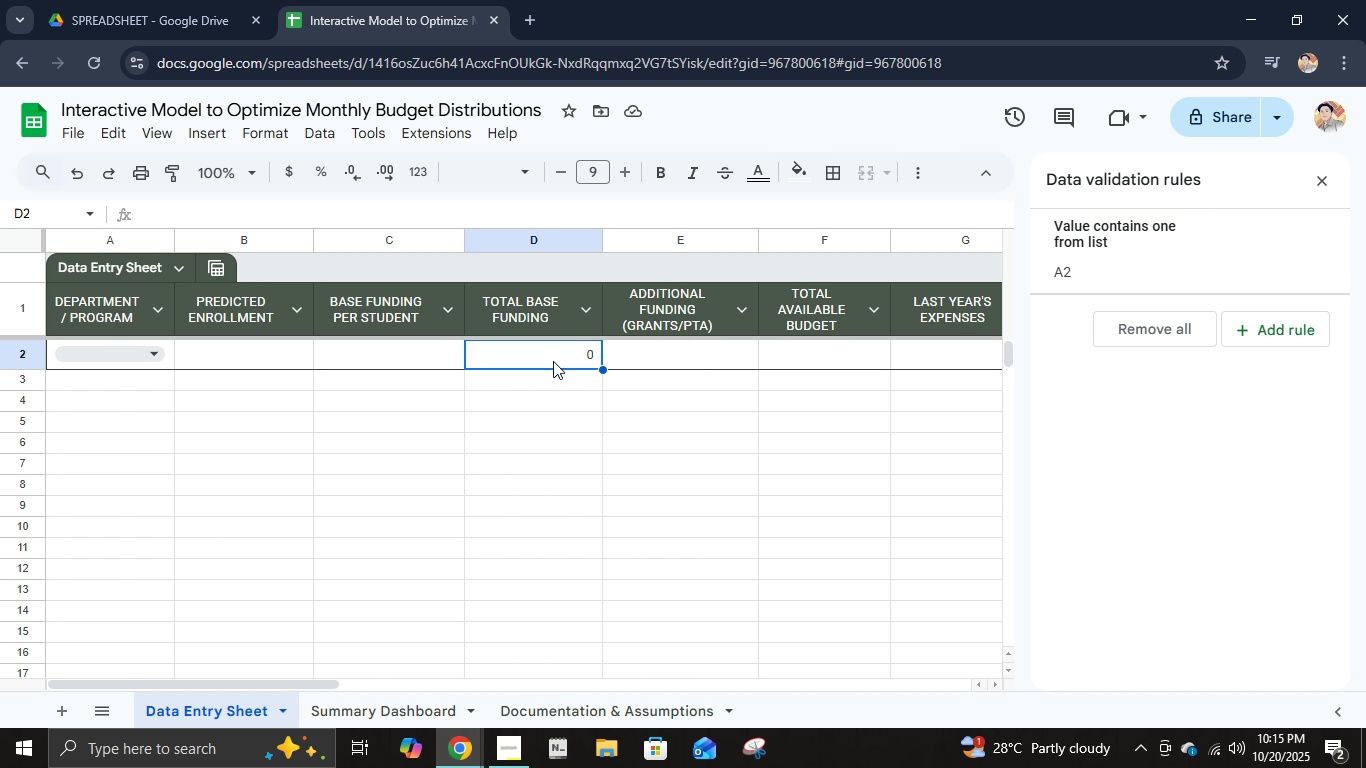 
left_click([553, 361])
 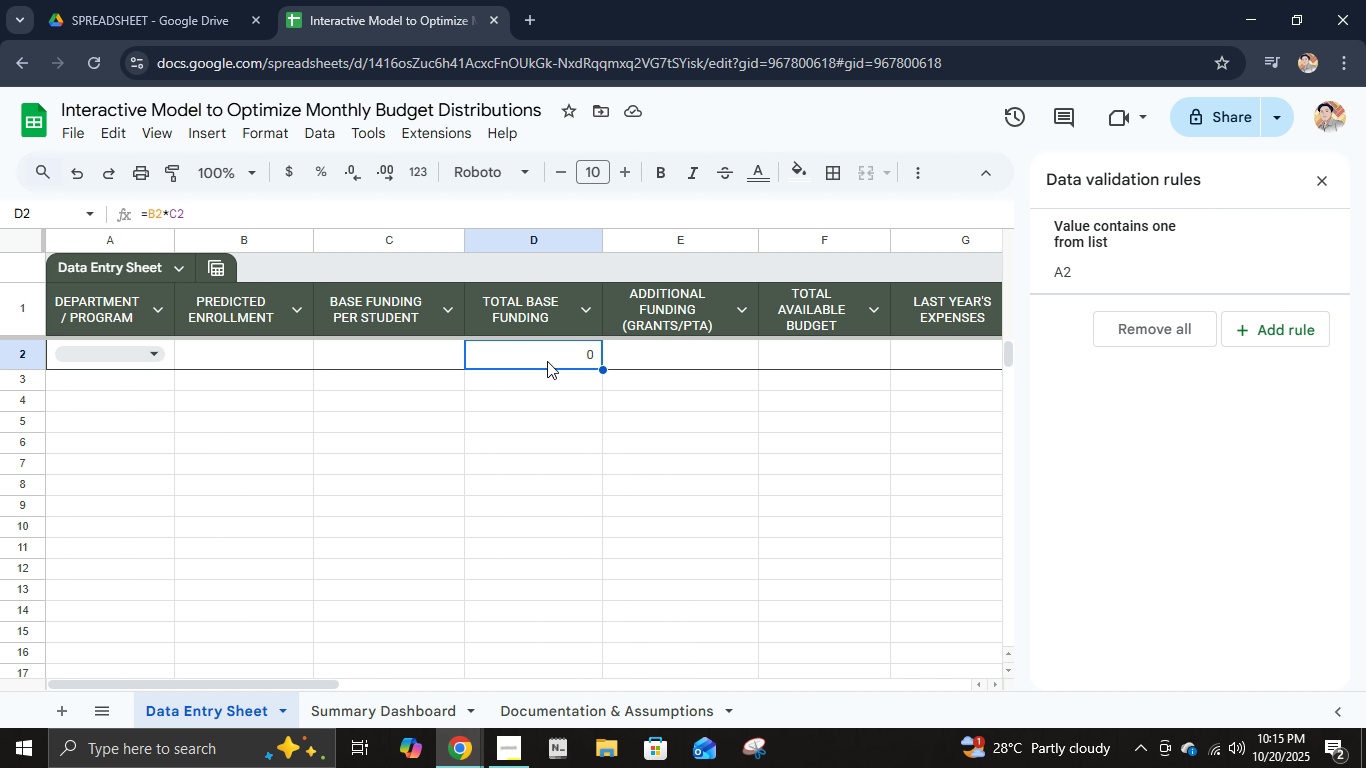 
key(Equal)
 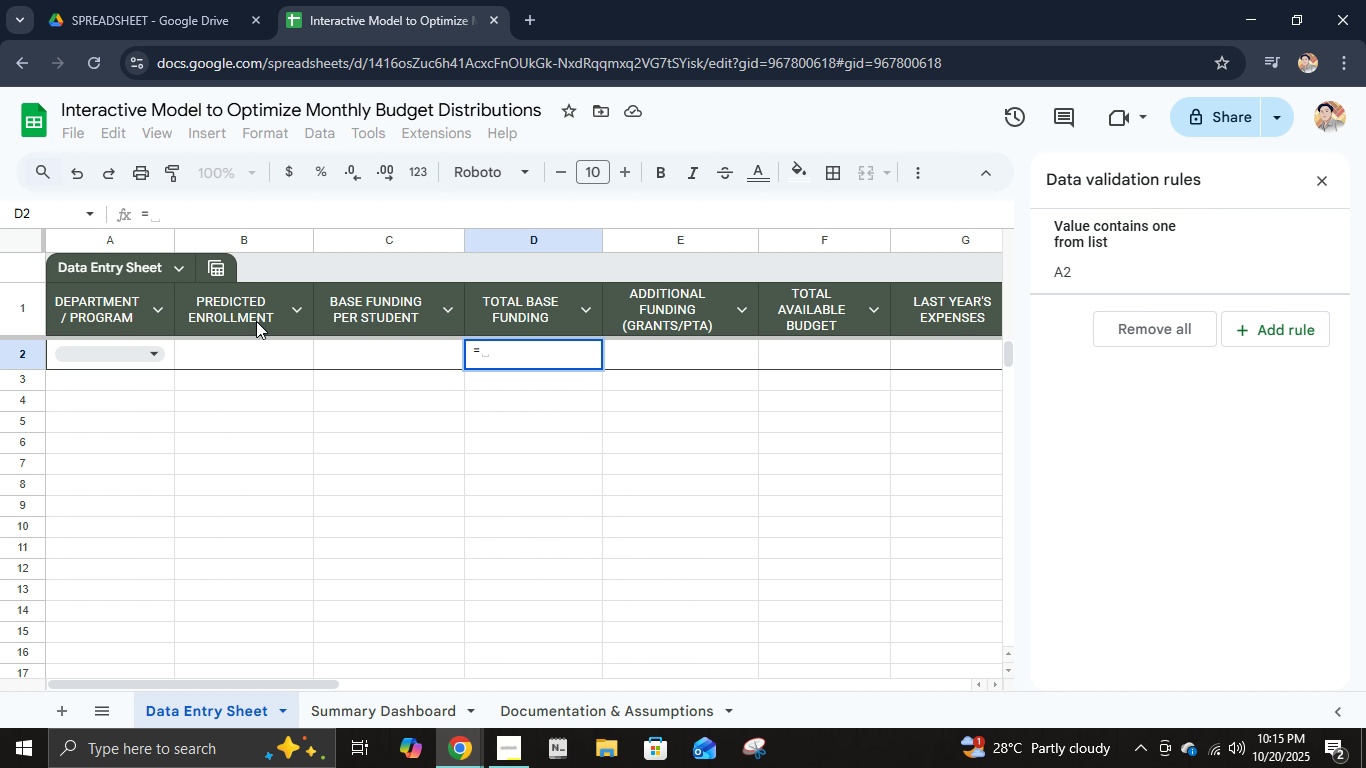 
left_click([256, 321])
 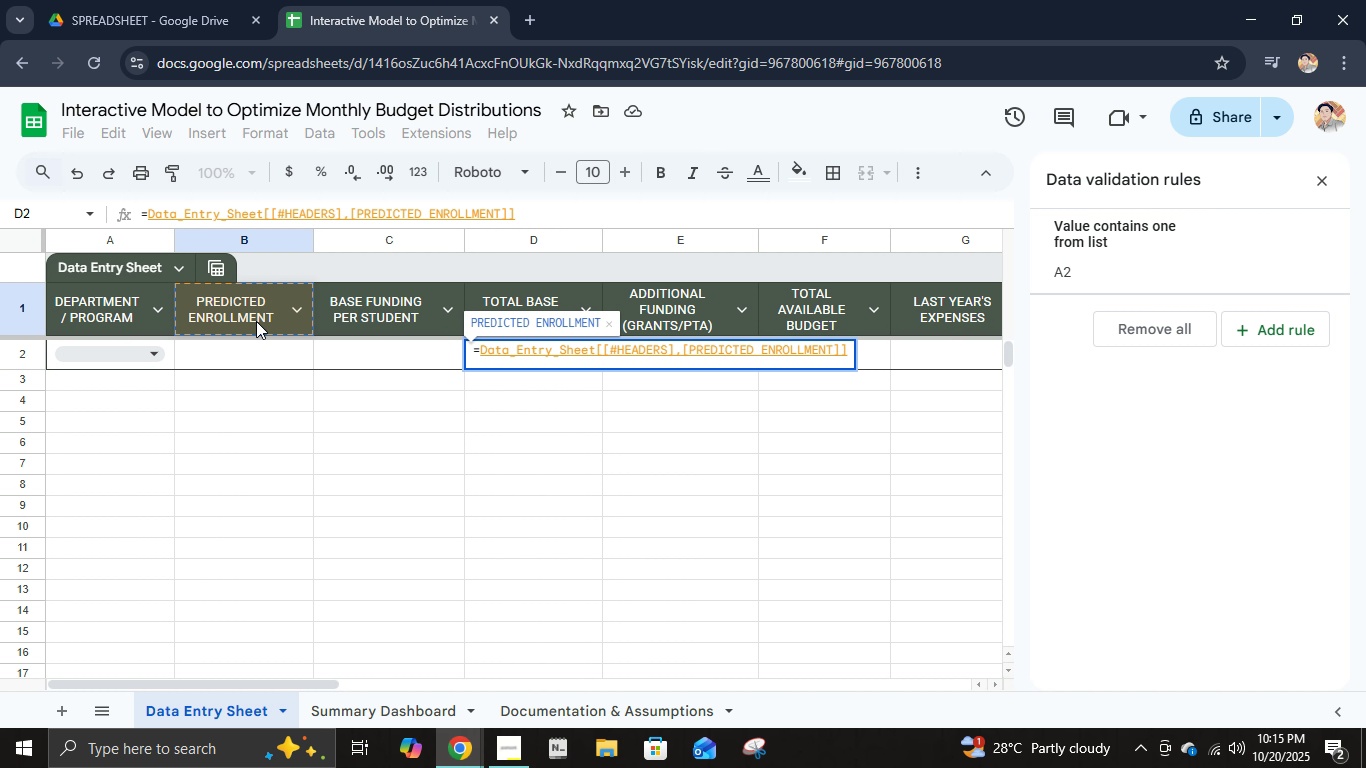 
key(NumpadMultiply)
 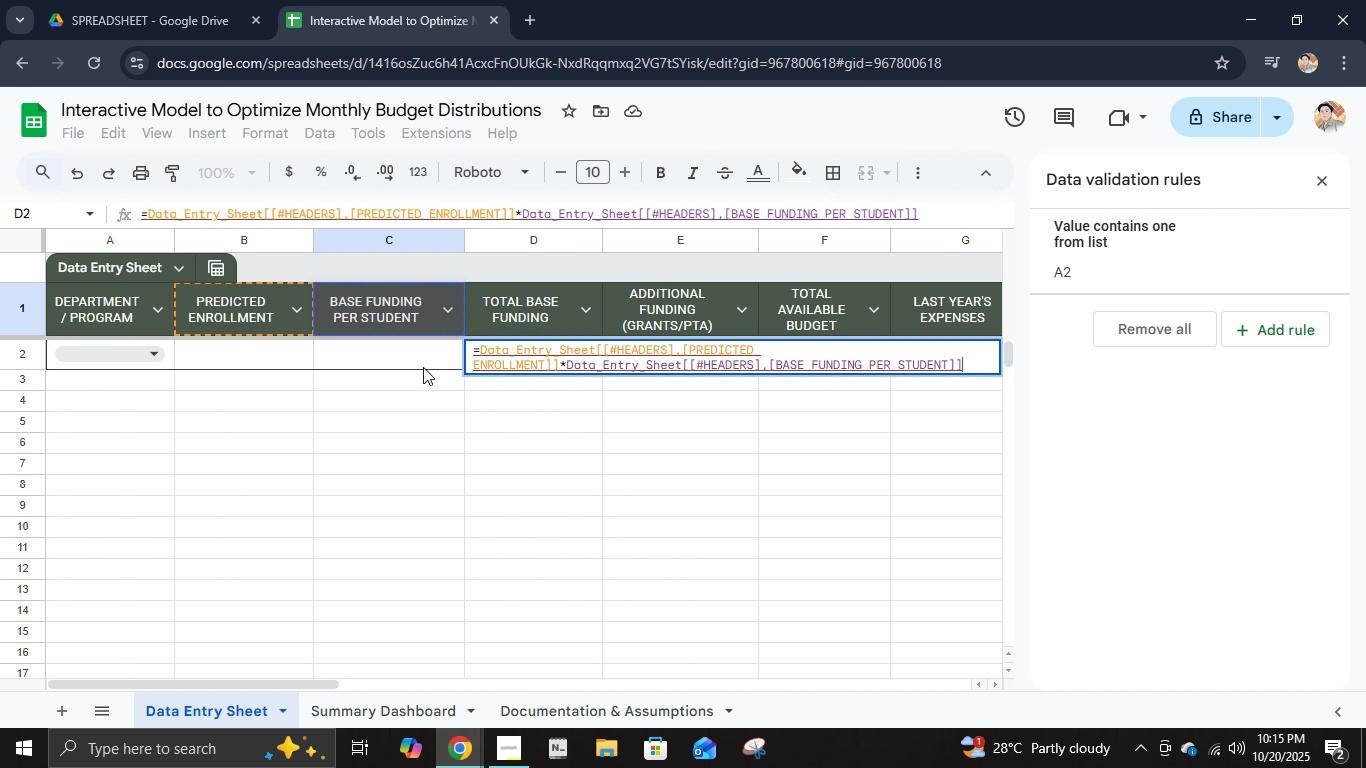 
key(Enter)
 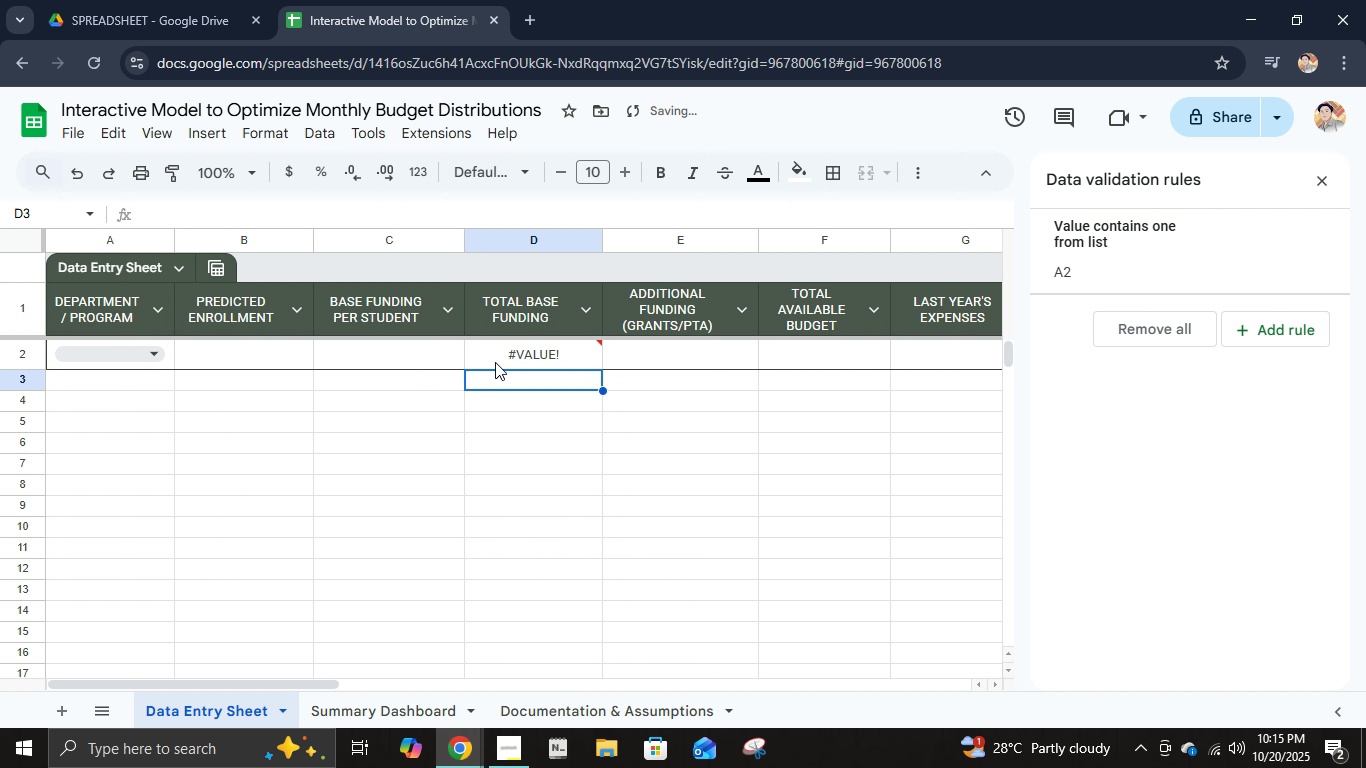 
left_click([495, 362])
 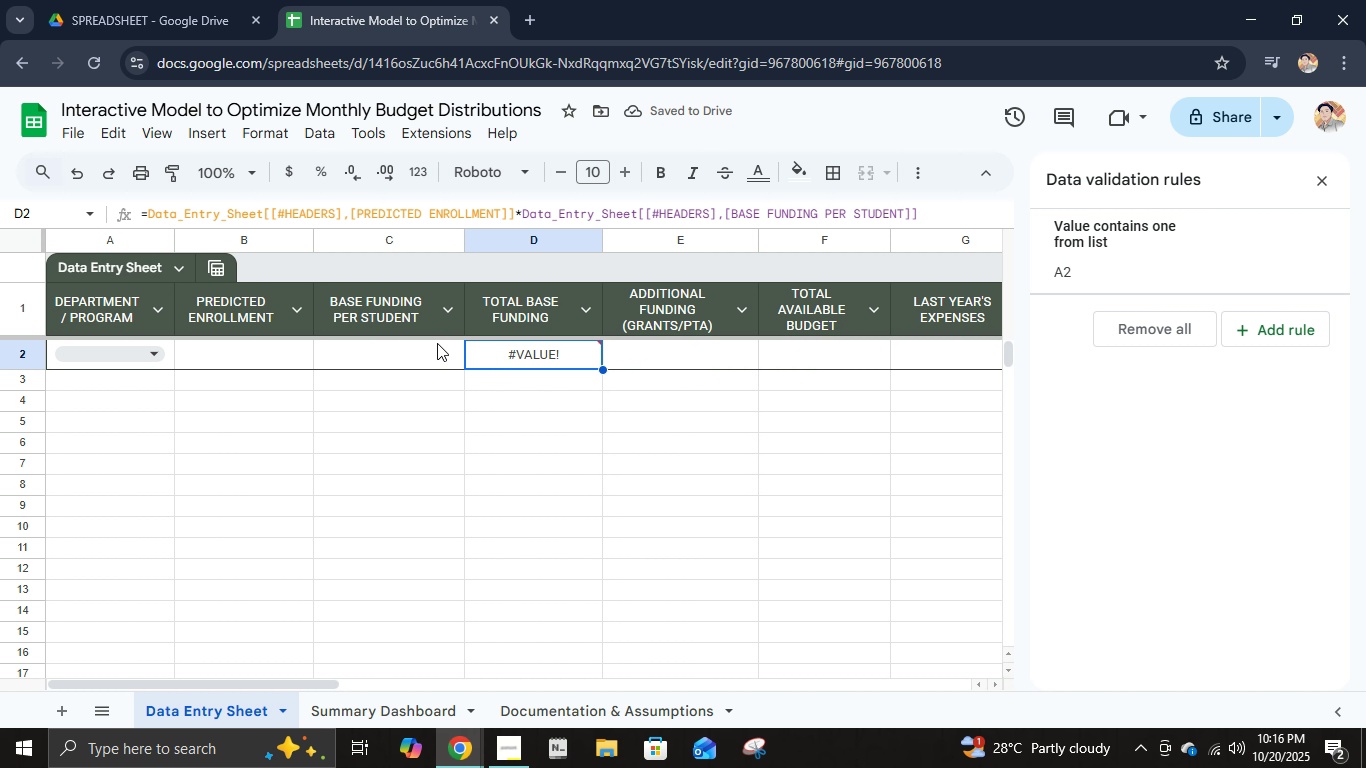 
left_click([252, 345])
 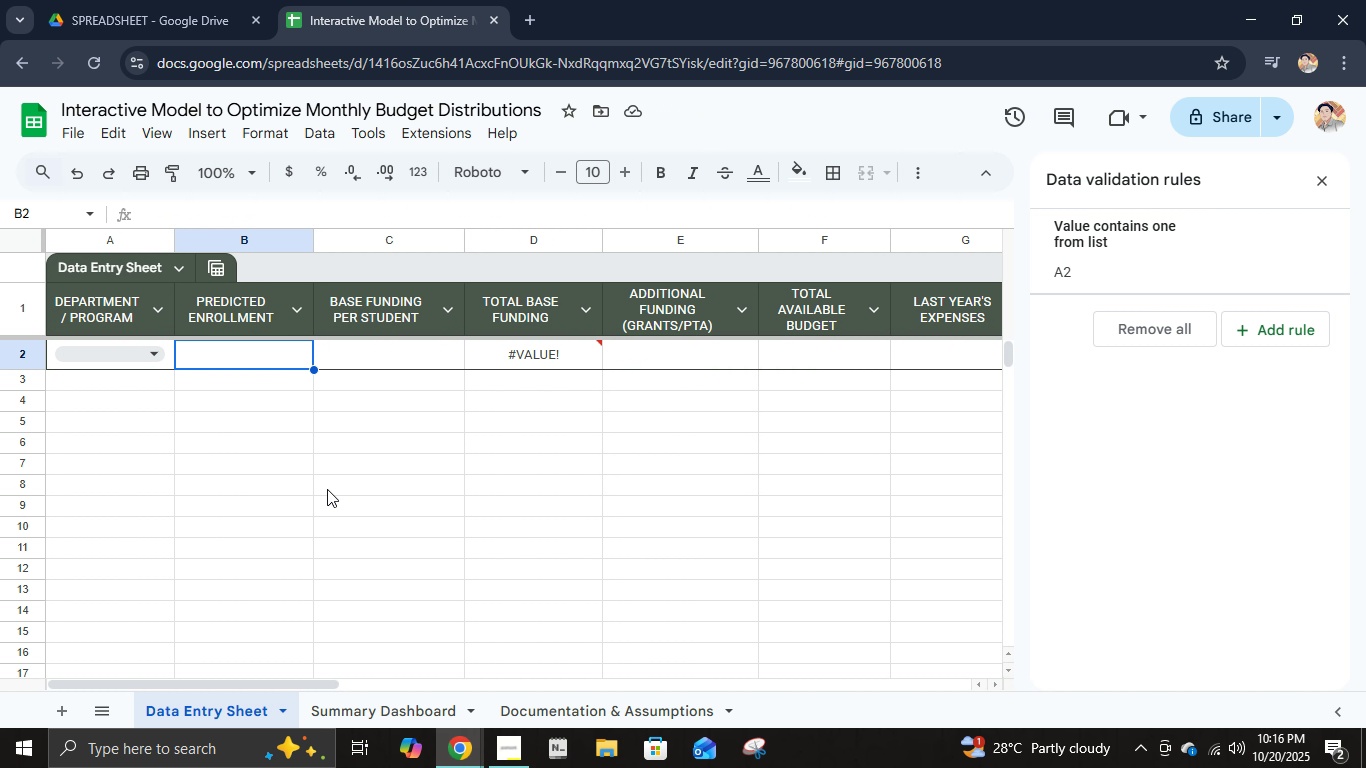 
wait(6.02)
 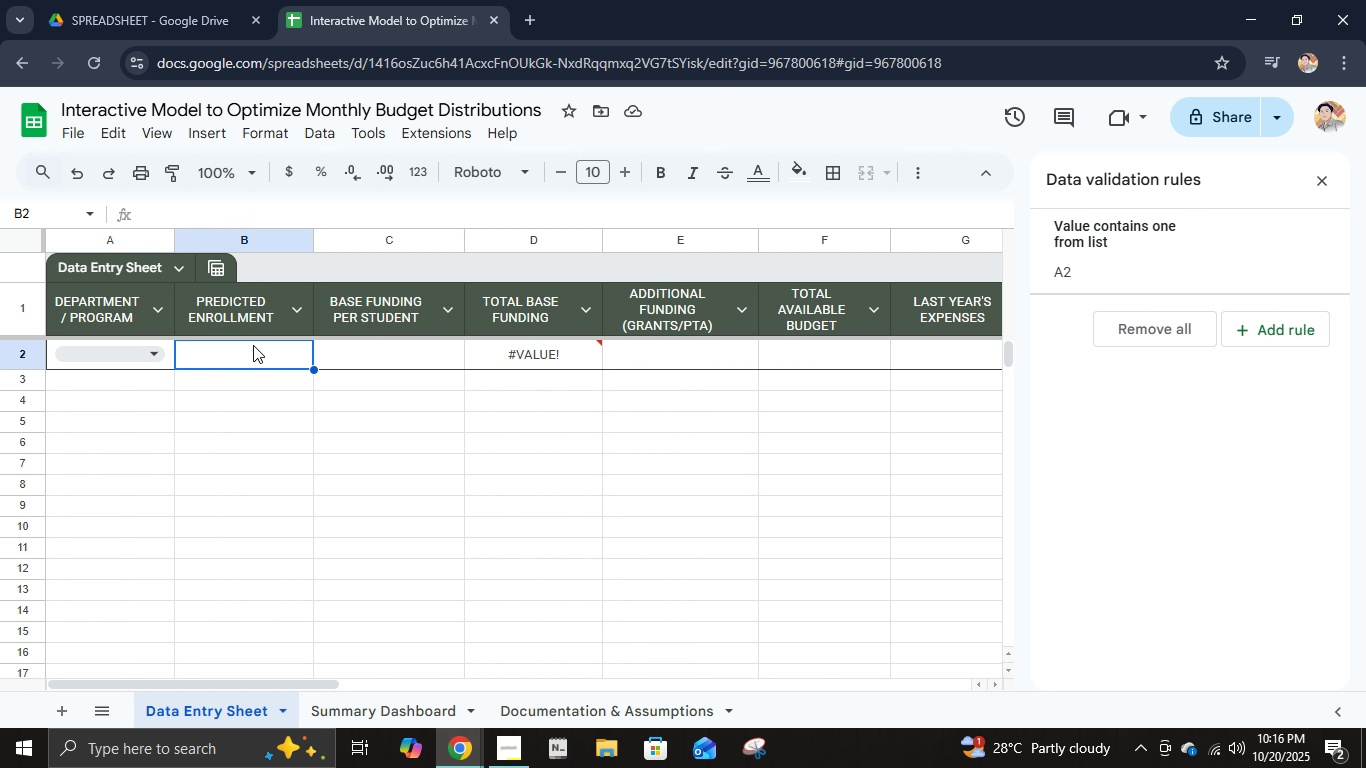 
key(Numpad1)
 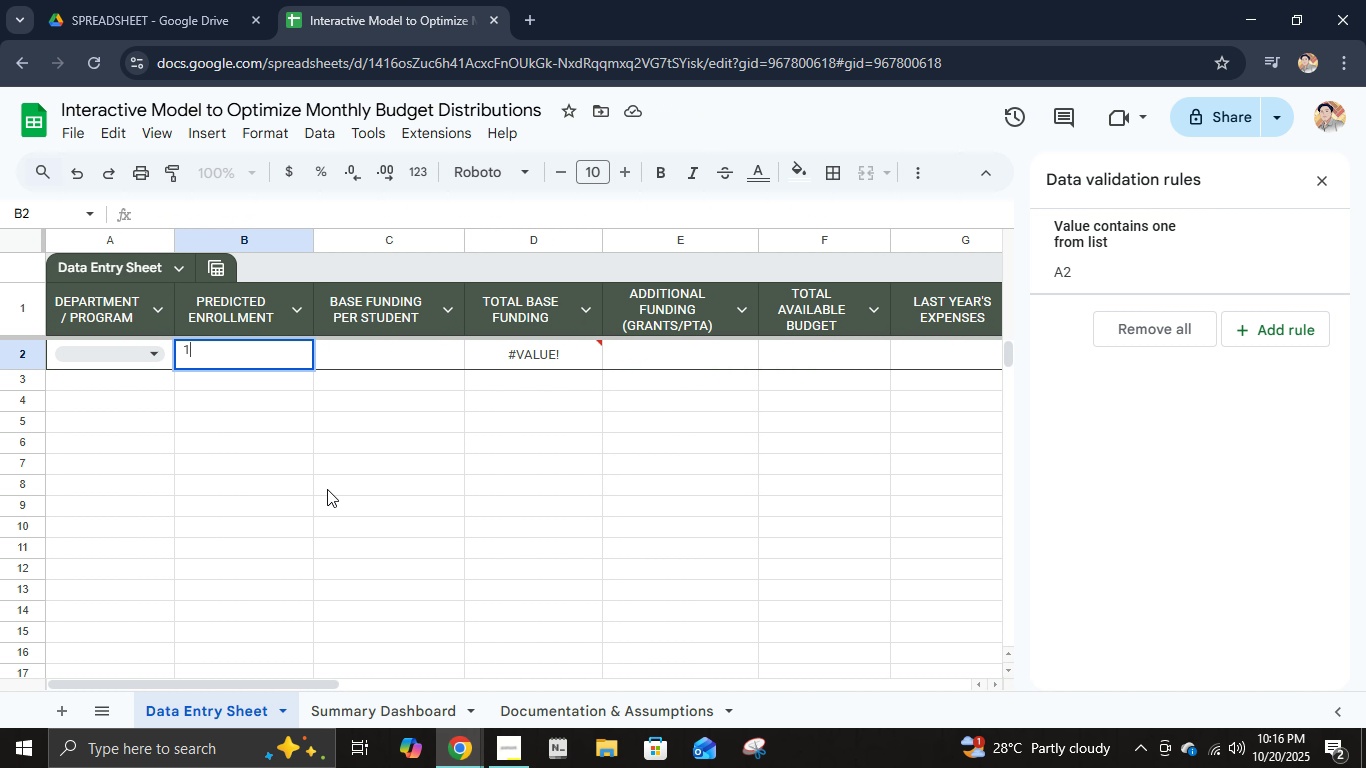 
key(Numpad2)
 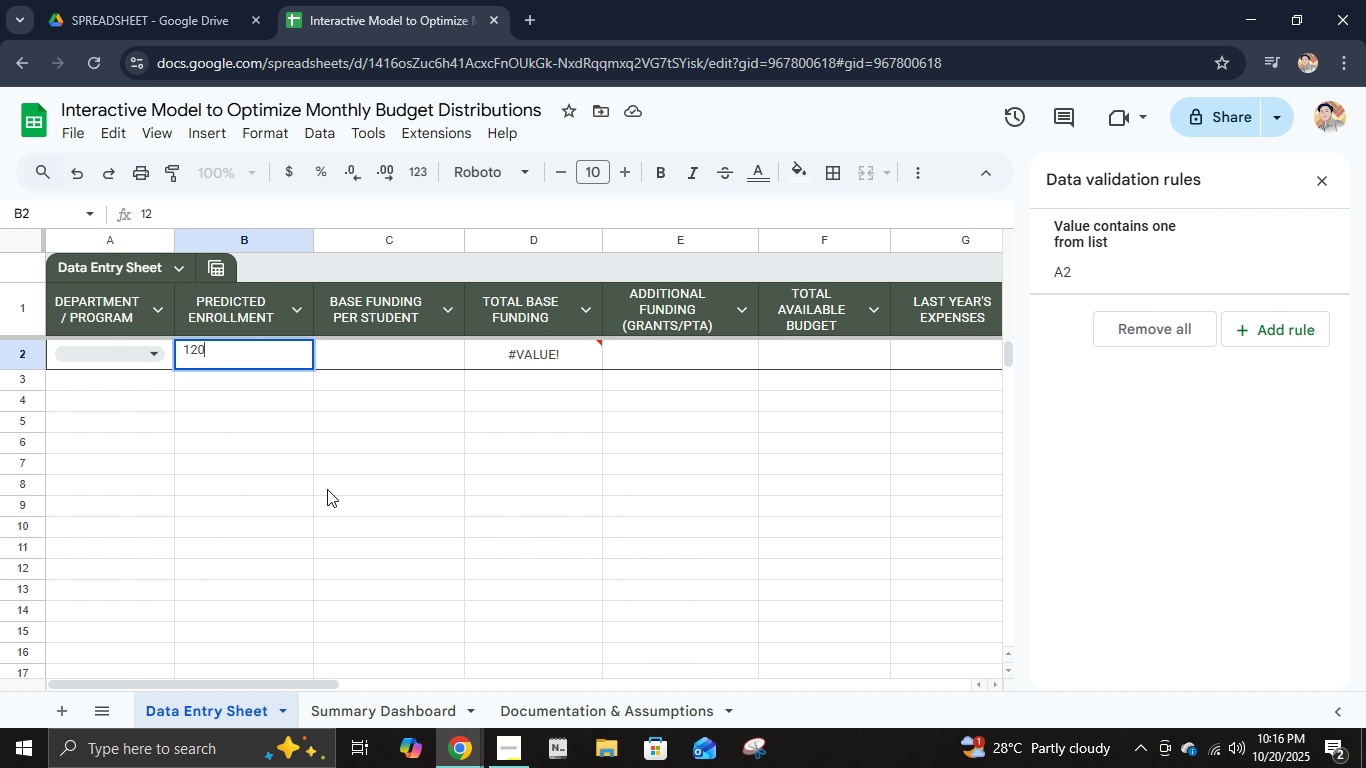 
key(Numpad0)
 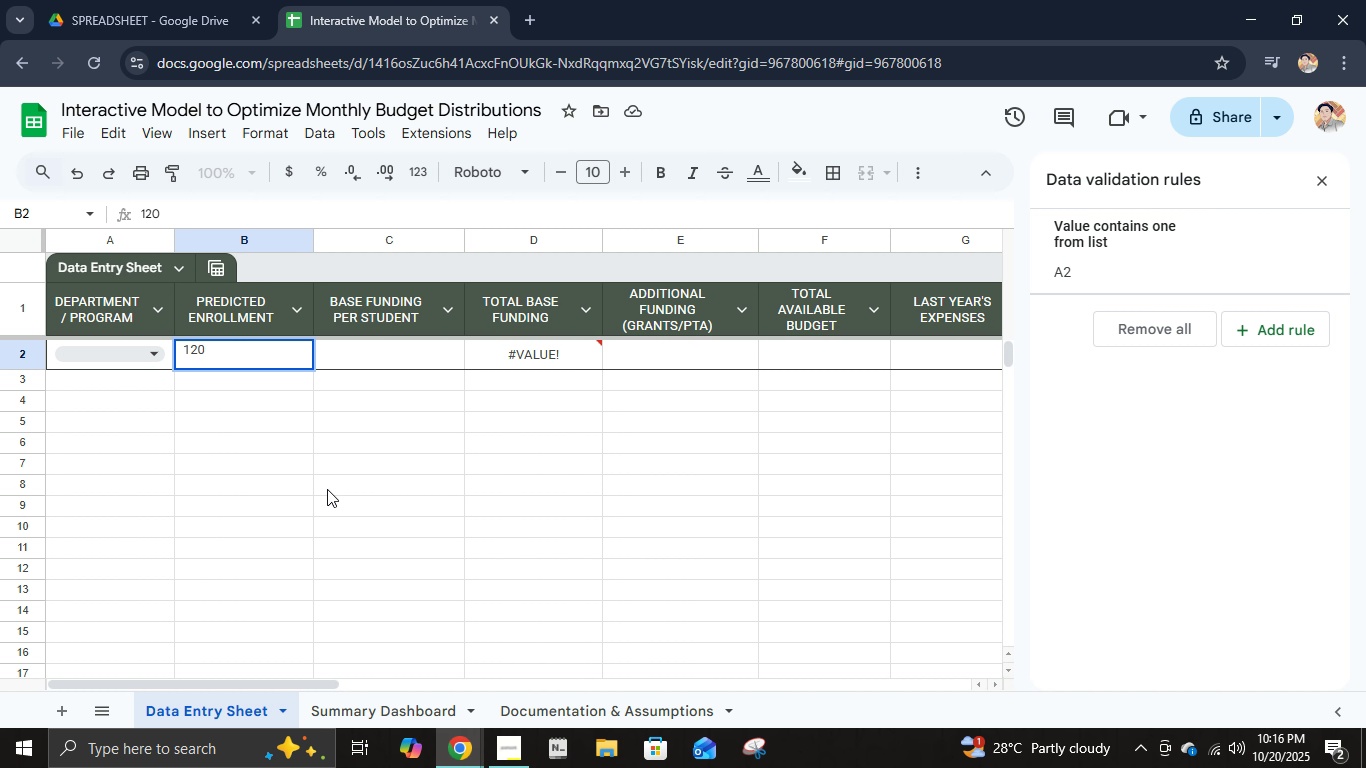 
key(ArrowRight)
 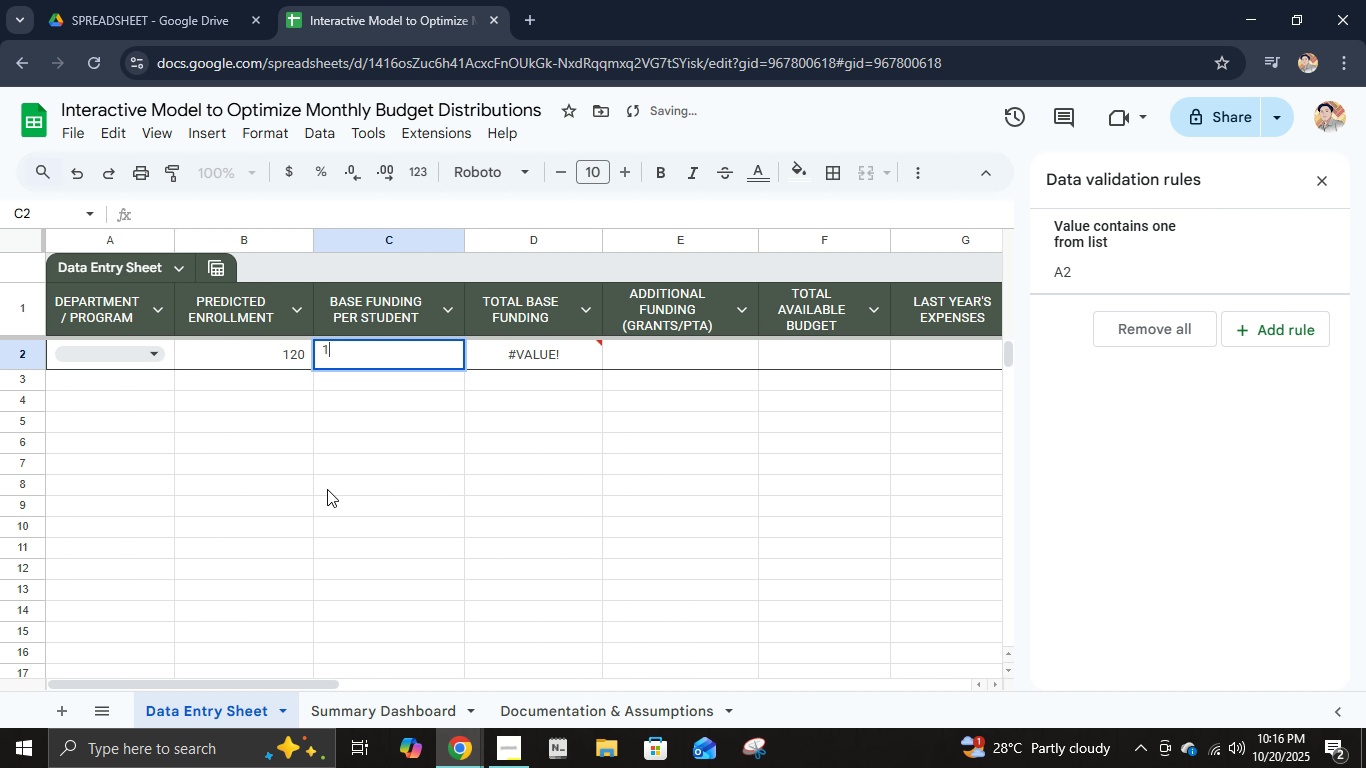 
key(Numpad1)
 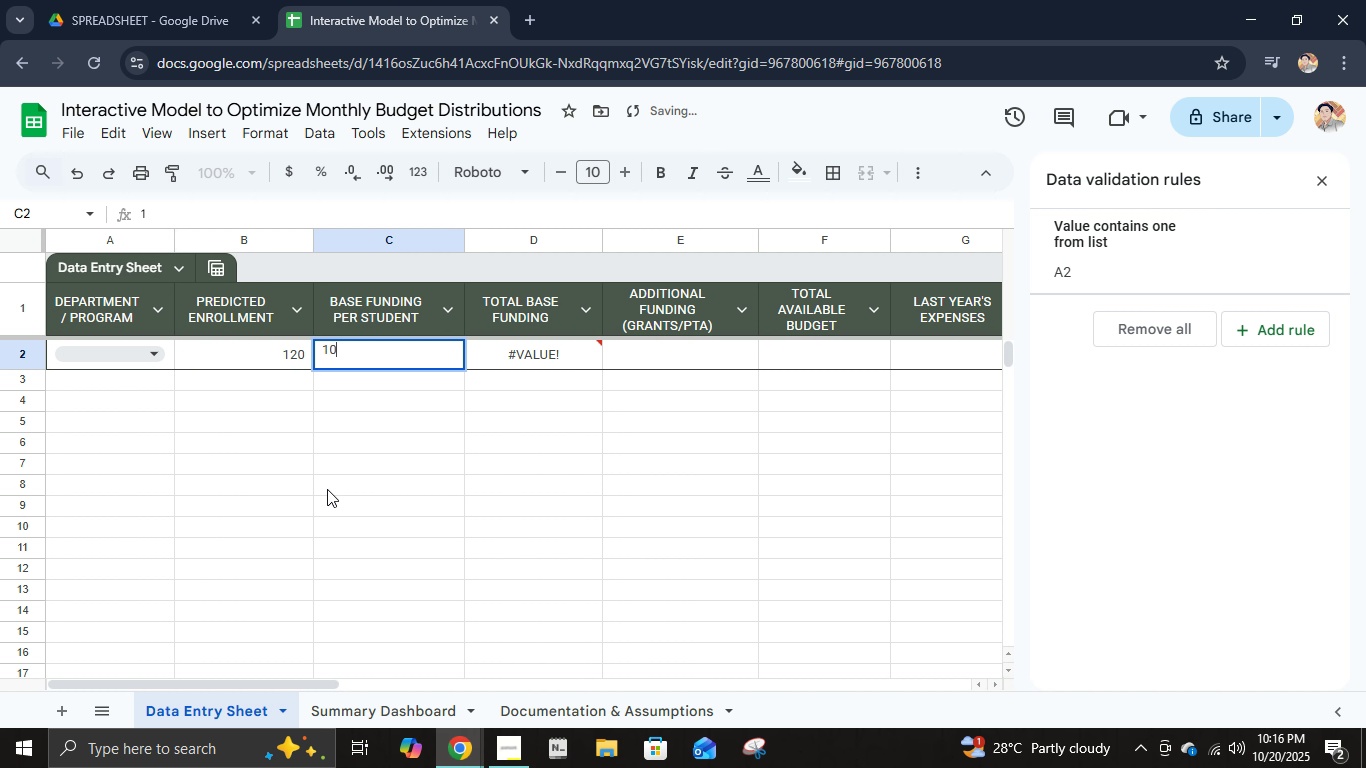 
key(Numpad0)
 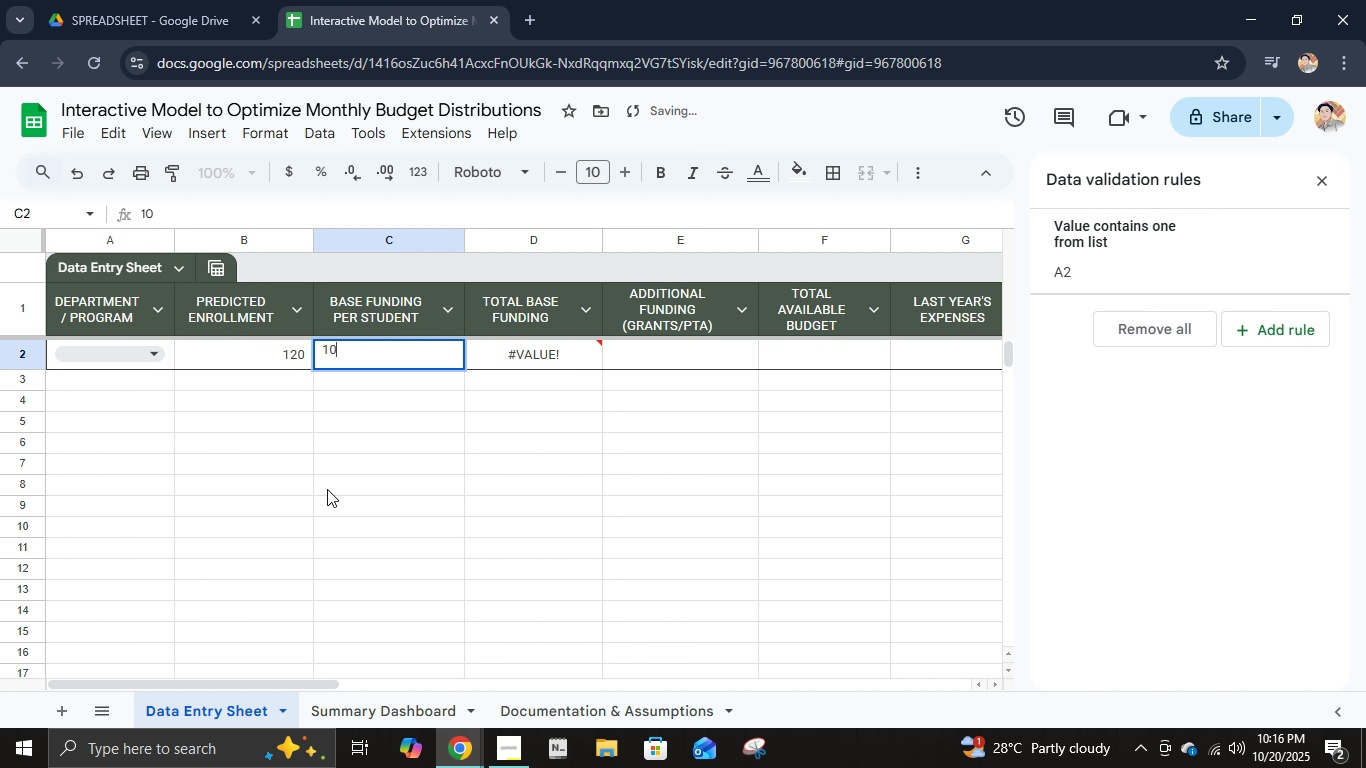 
key(Numpad0)
 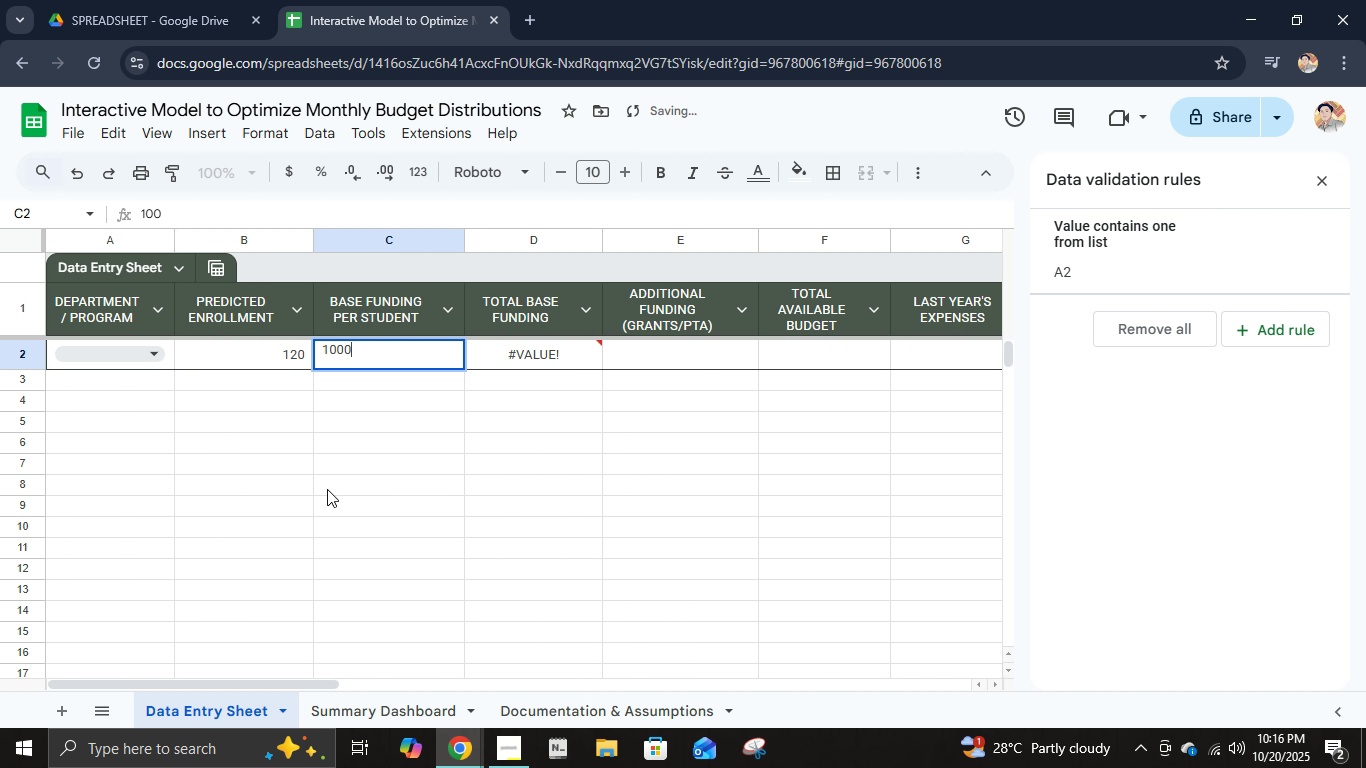 
key(Numpad0)
 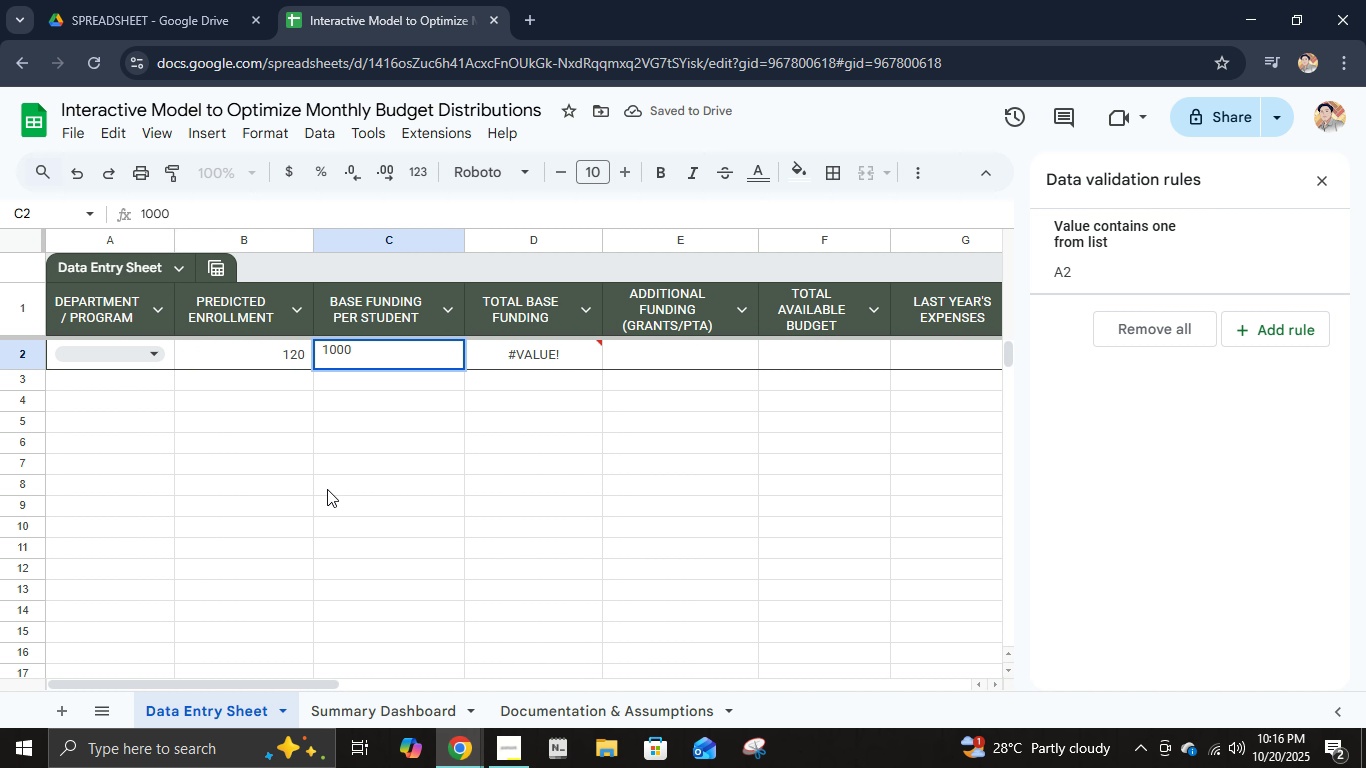 
key(Enter)
 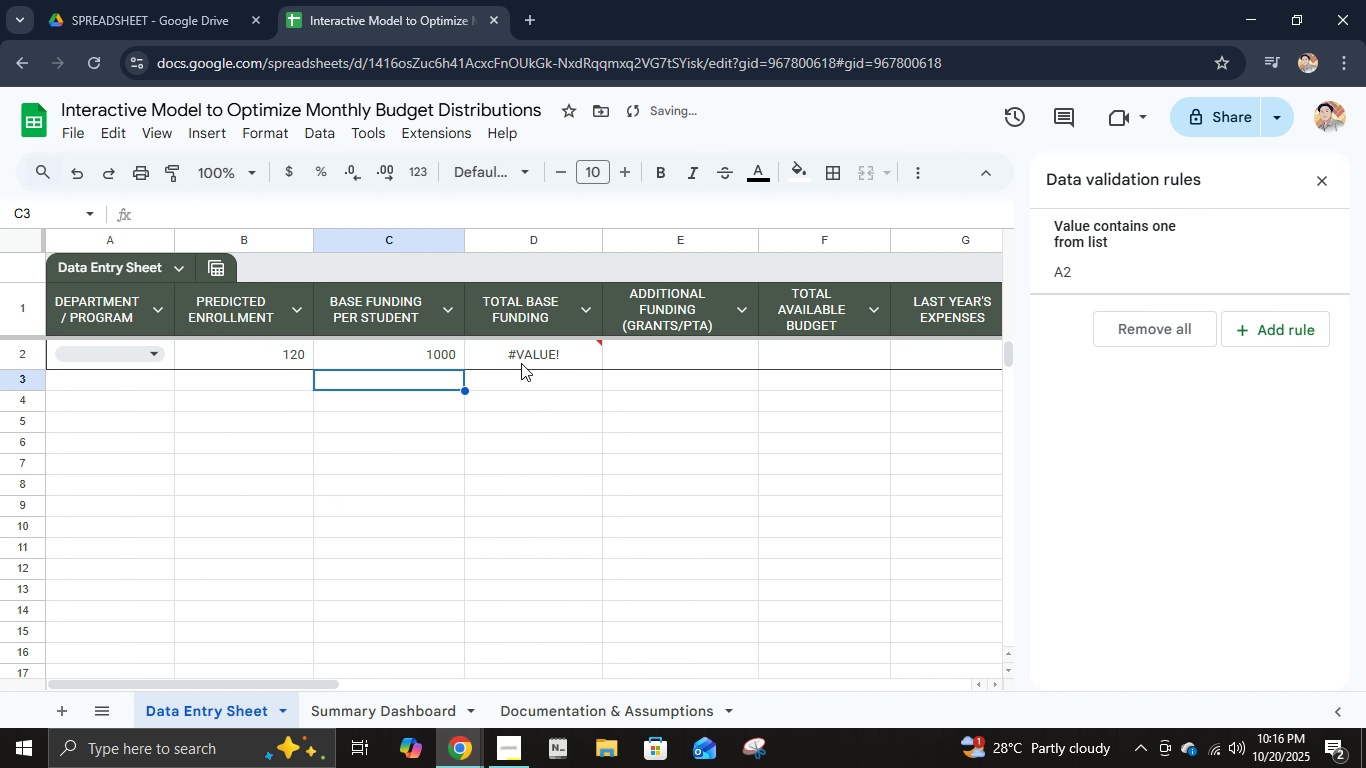 
left_click([521, 363])
 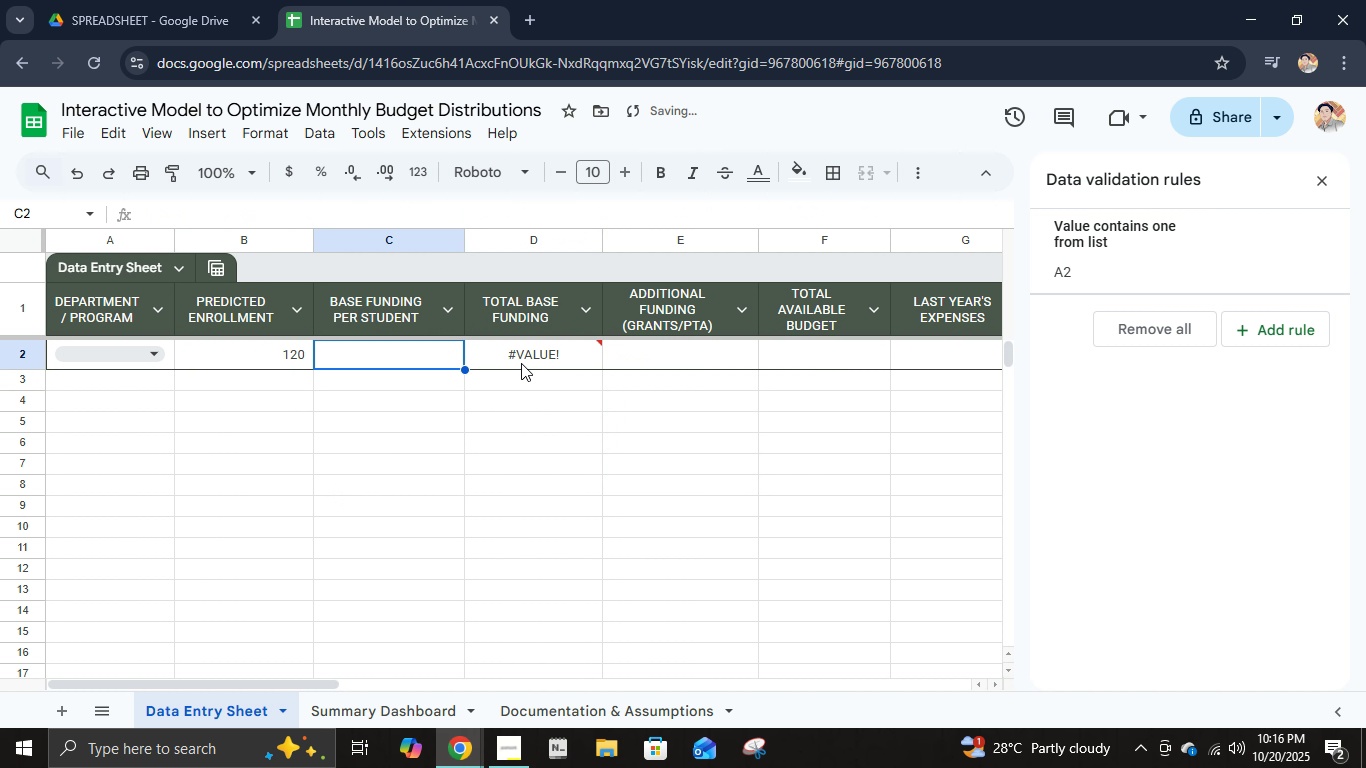 
key(Control+Z)
 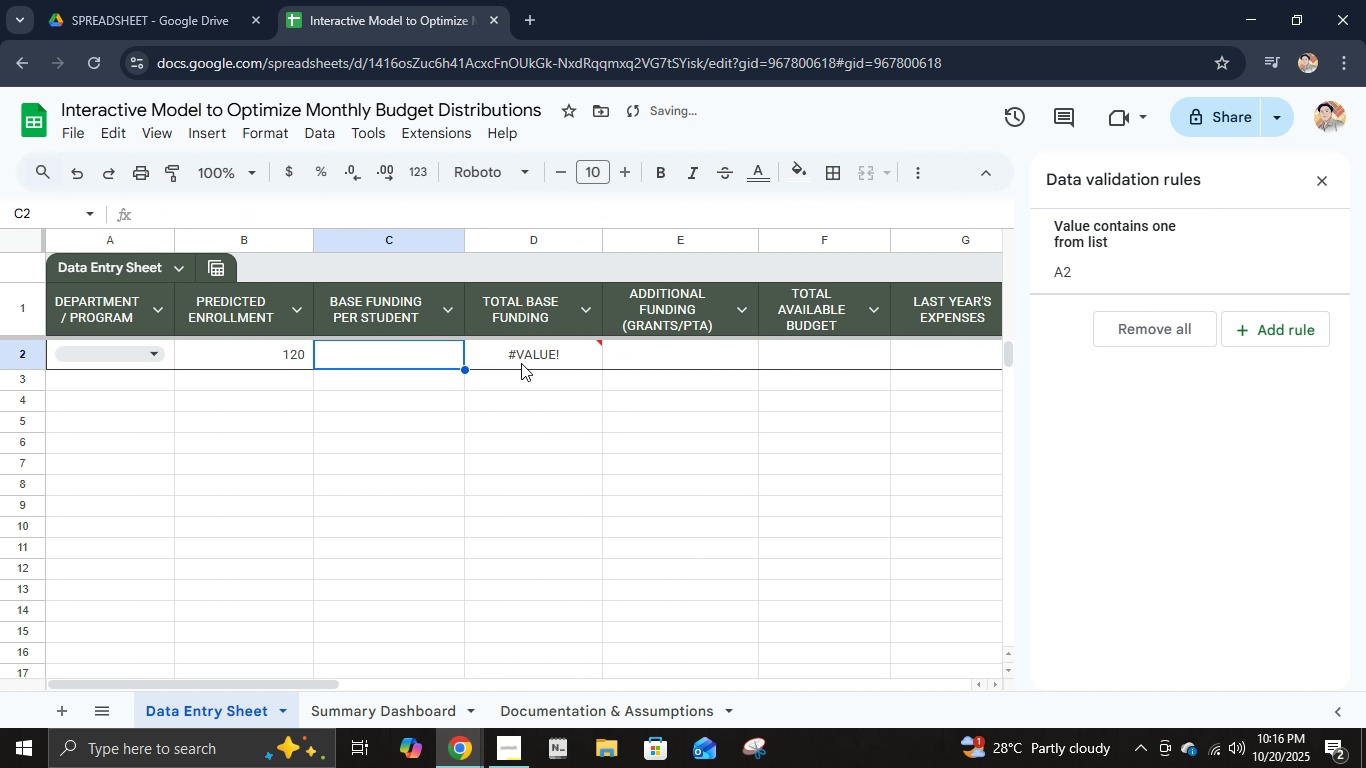 
key(Control+Z)
 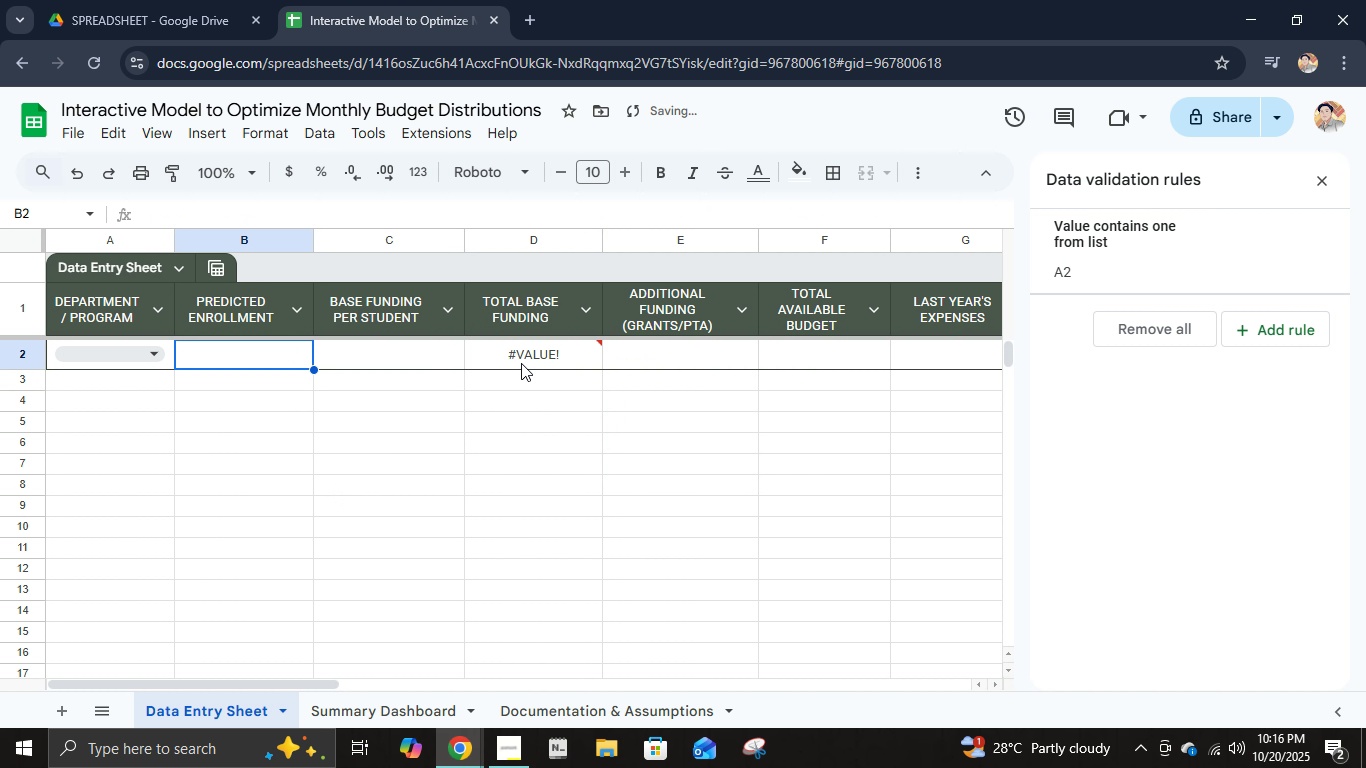 
key(Control+Z)
 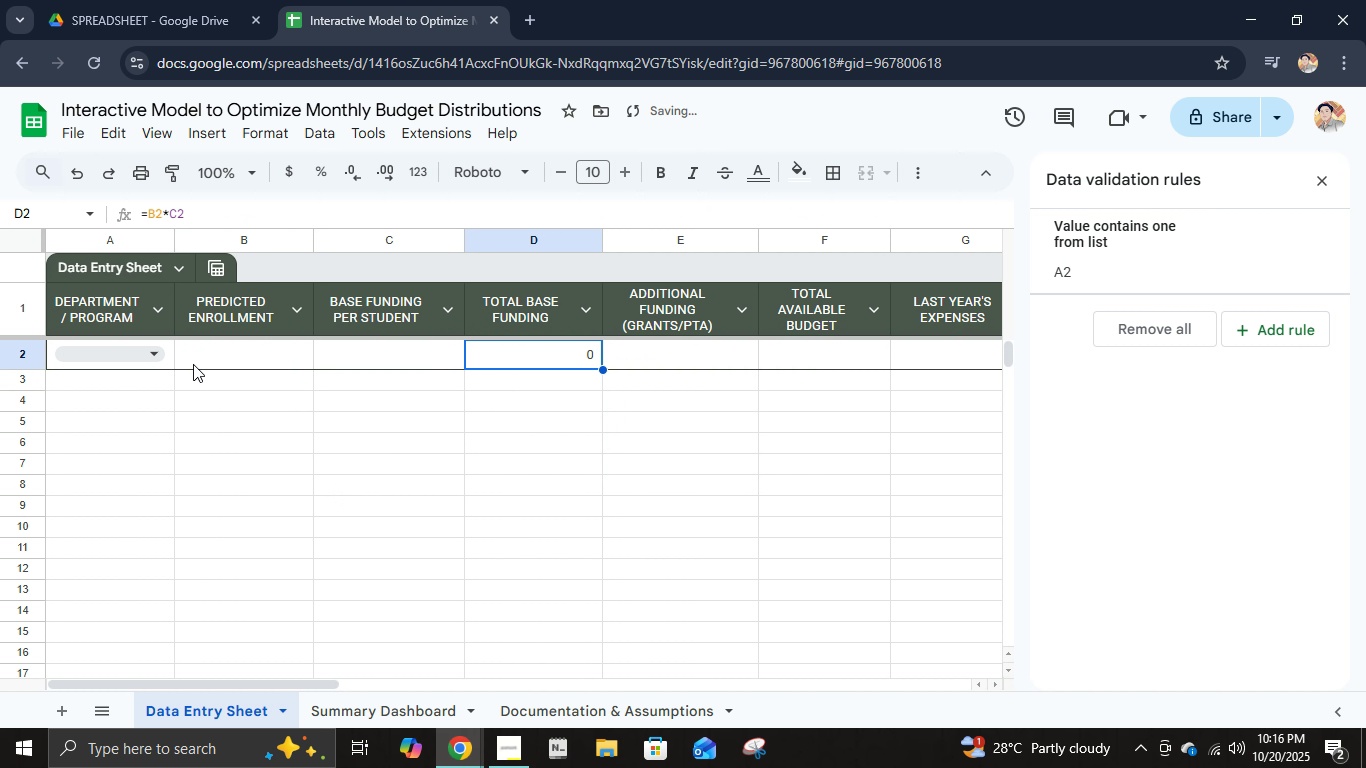 
left_click([199, 357])
 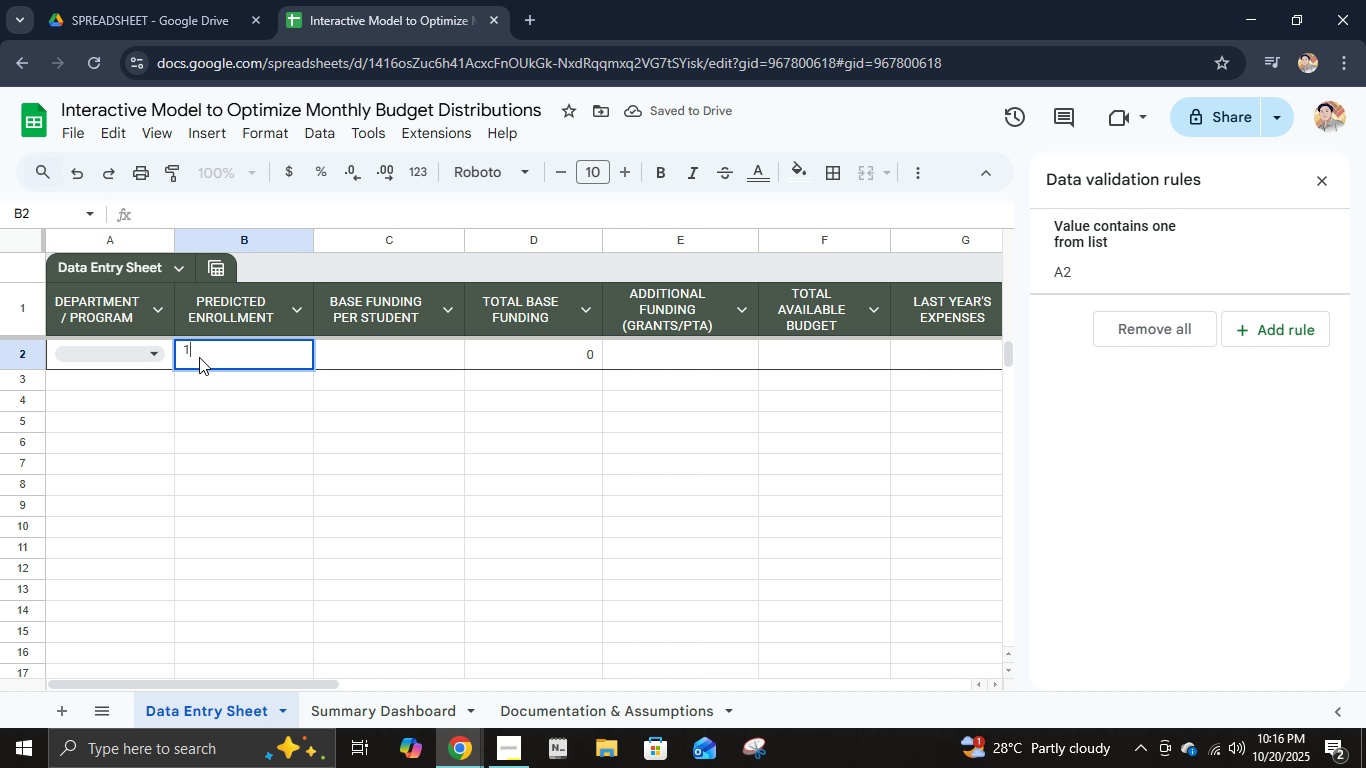 
key(Numpad1)
 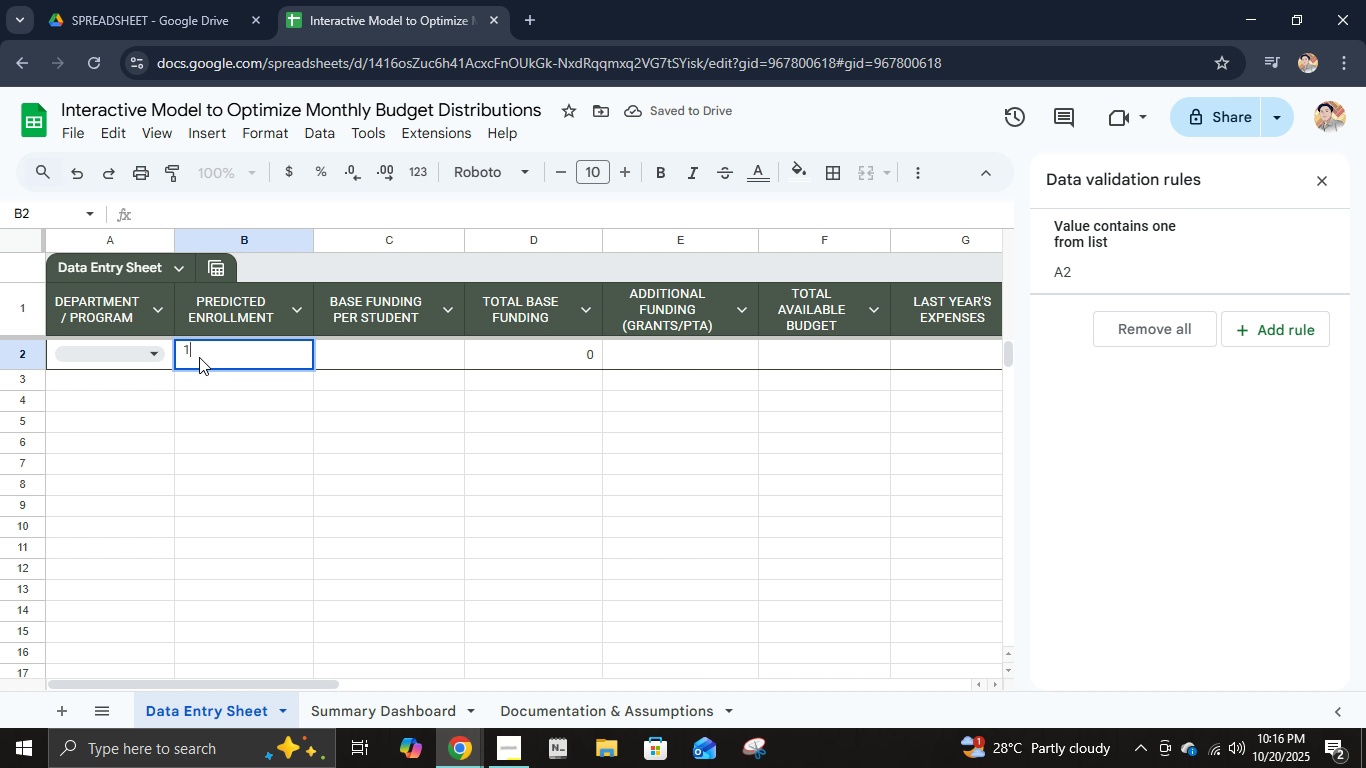 
key(Numpad2)
 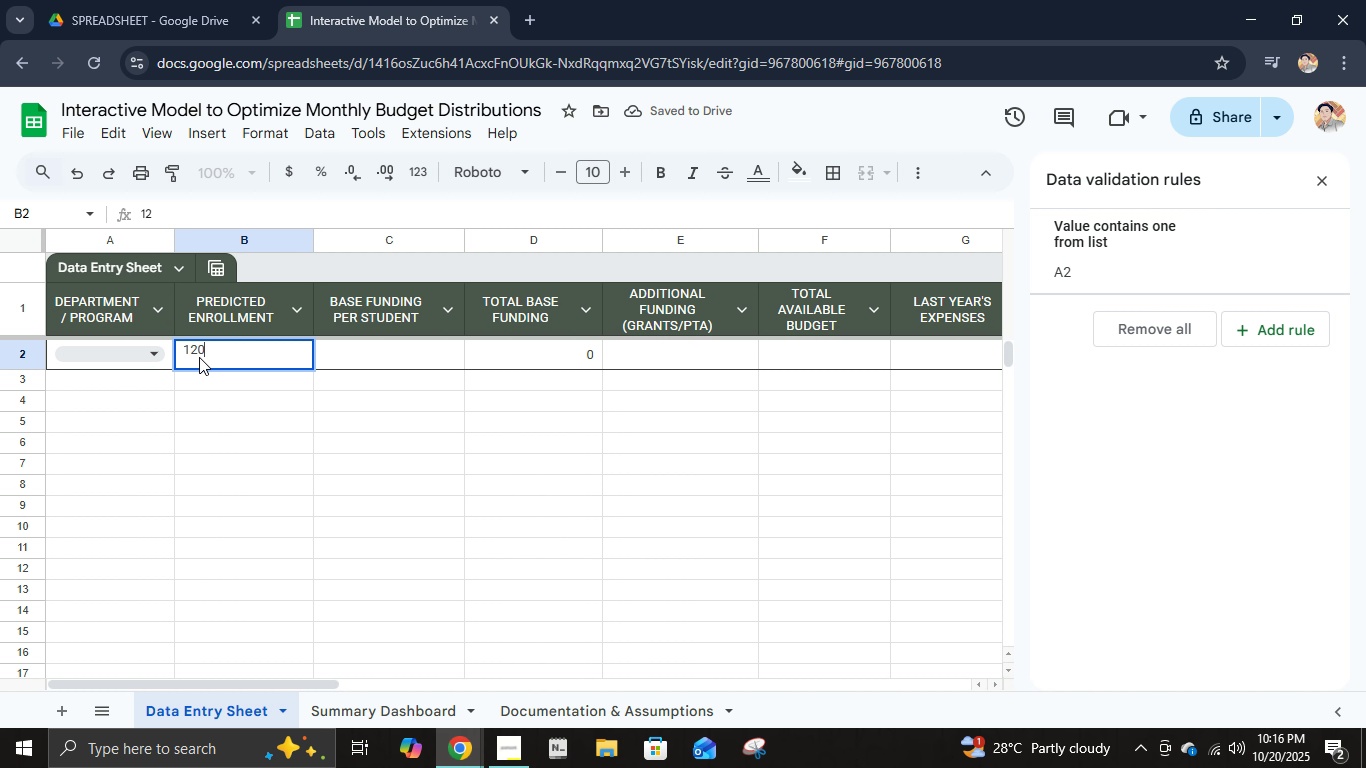 
key(Numpad0)
 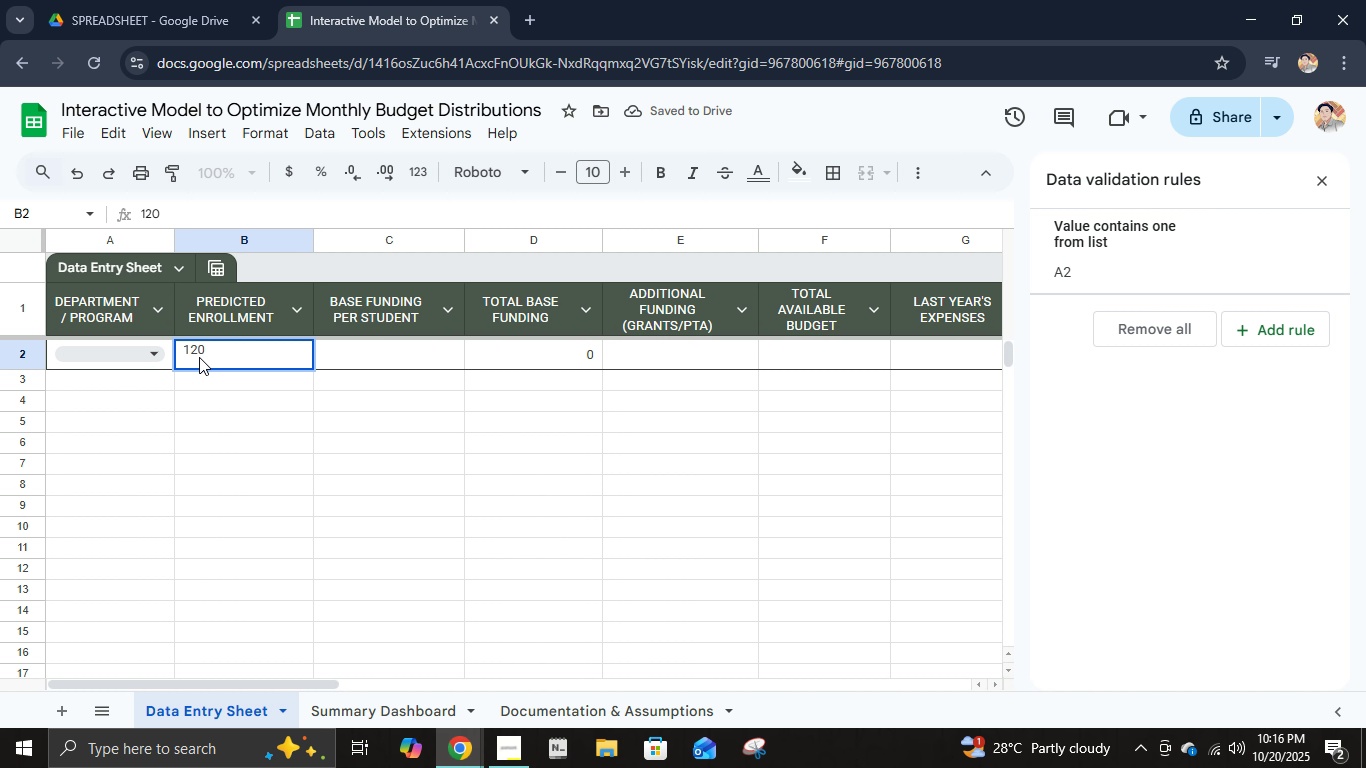 
key(ArrowRight)
 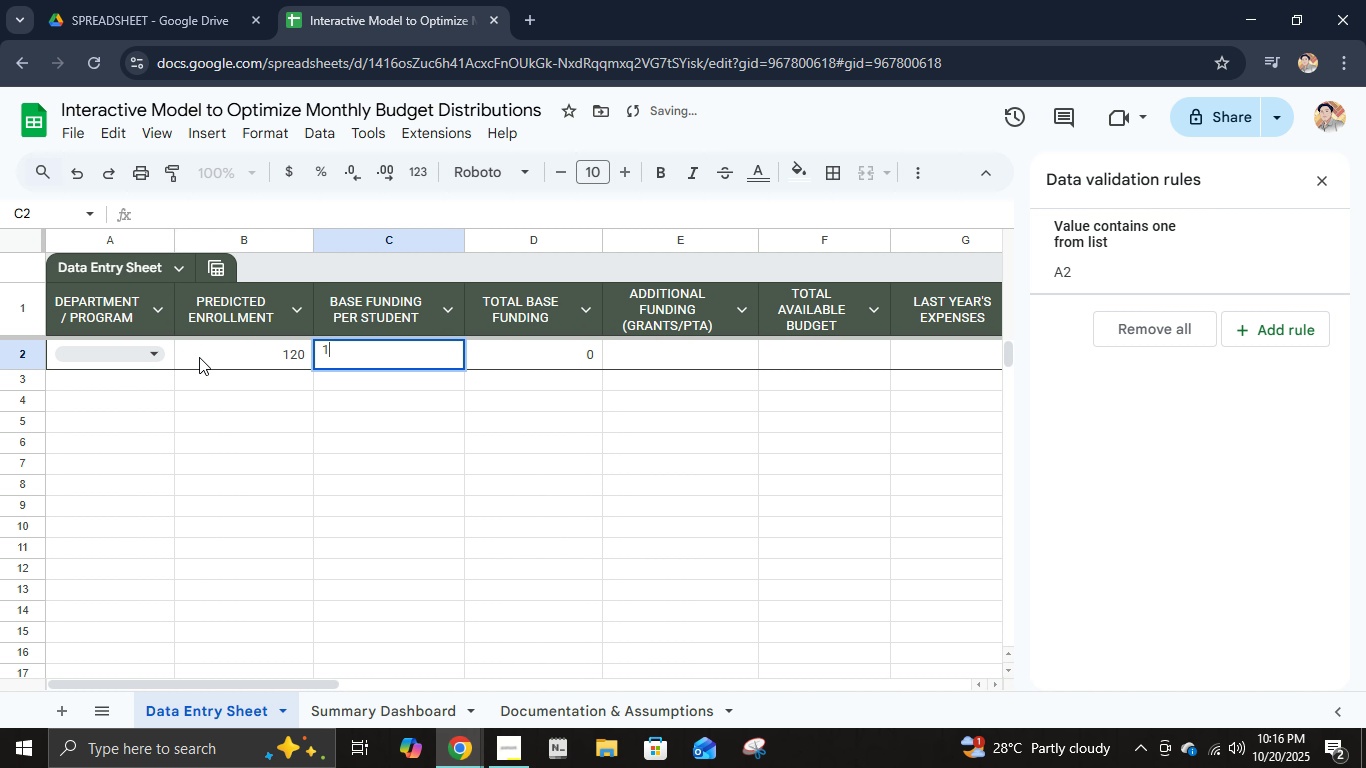 
key(Numpad1)
 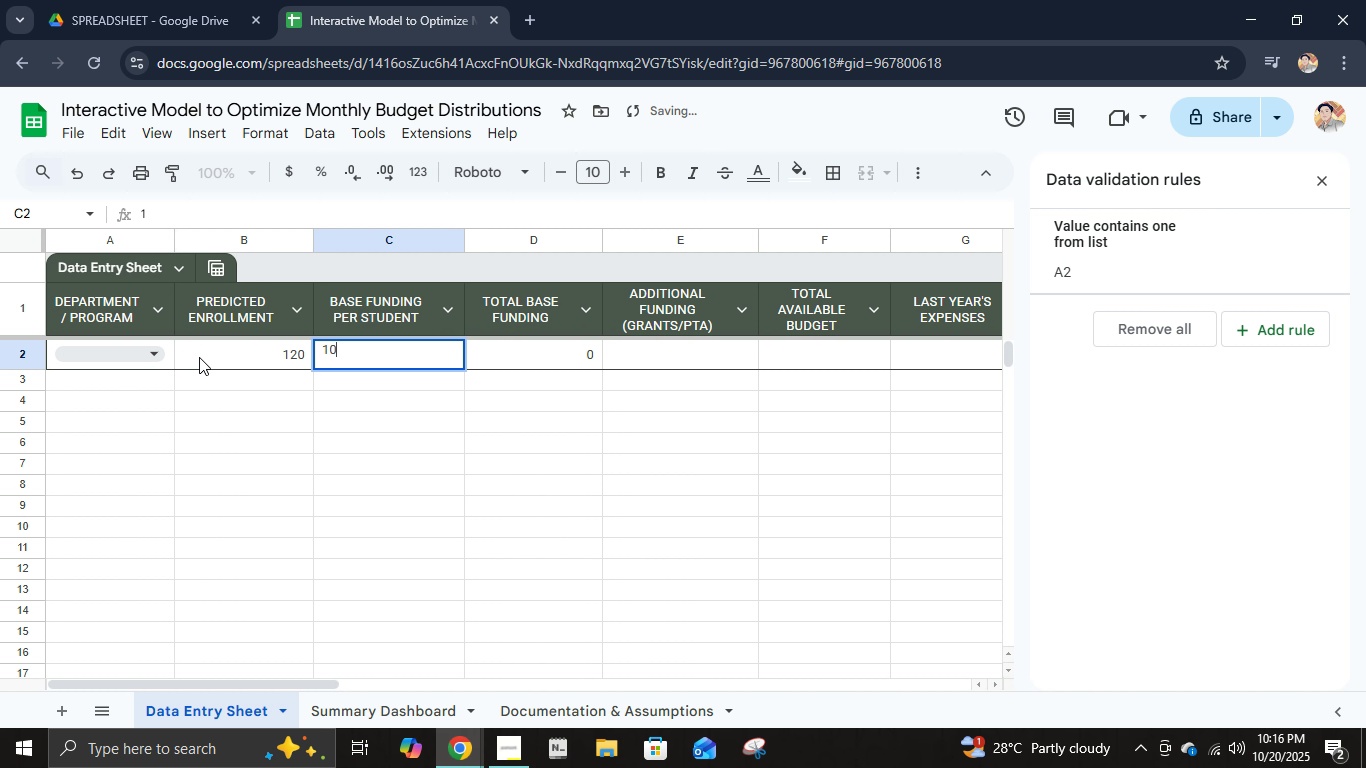 
key(Numpad0)
 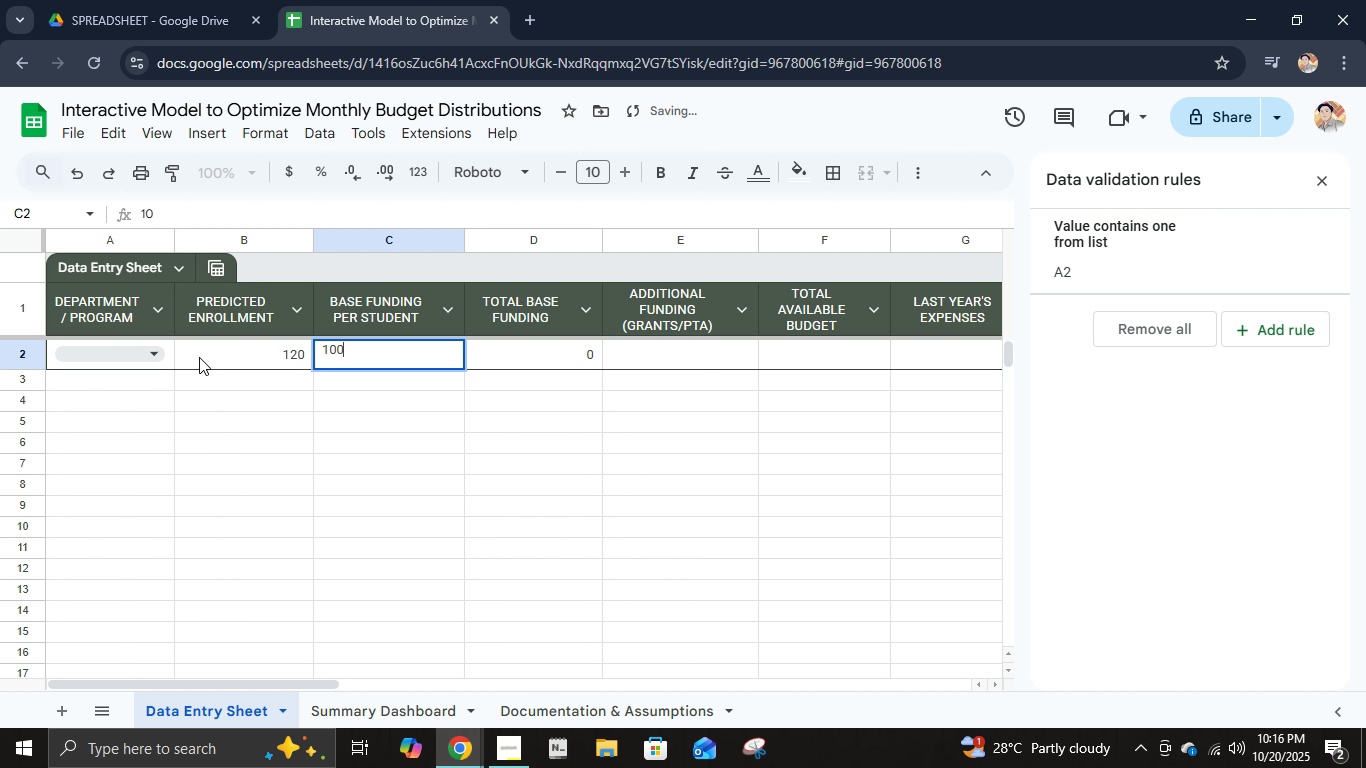 
key(Numpad0)
 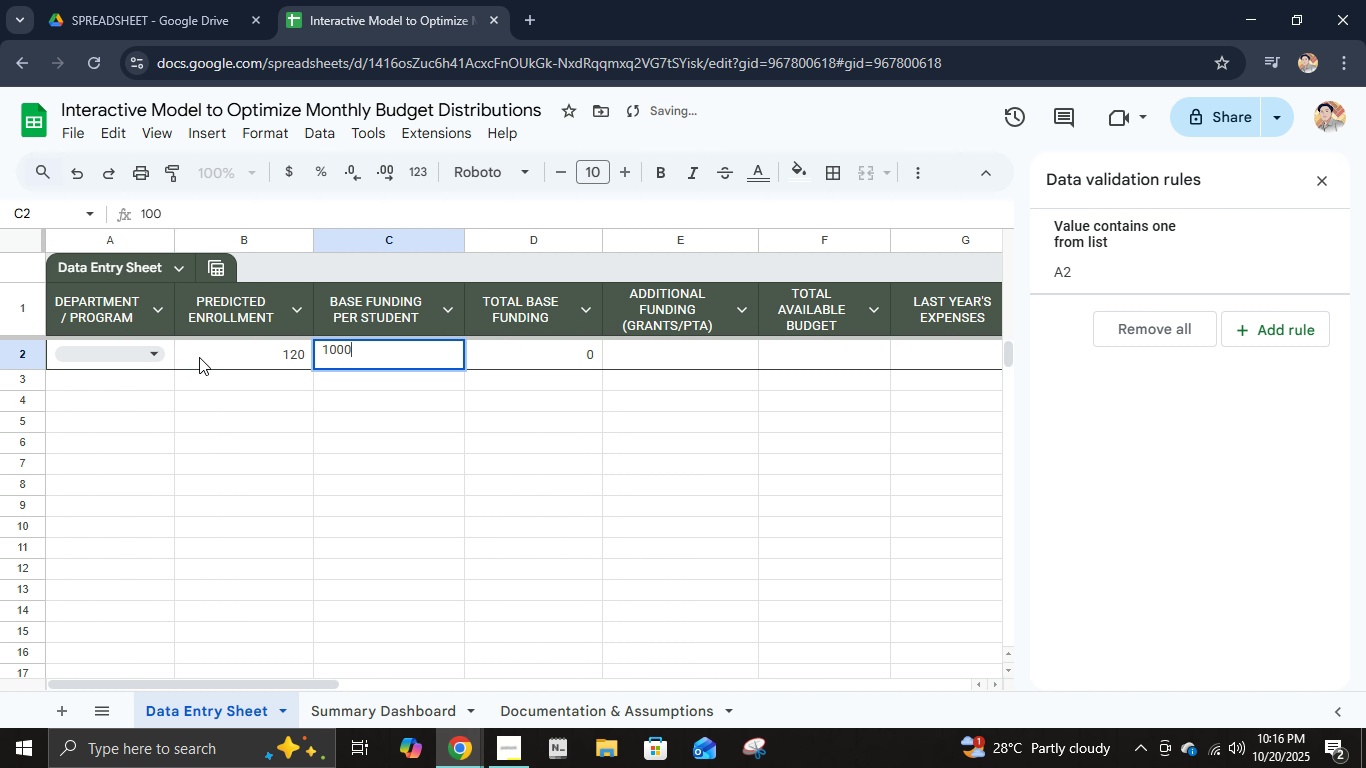 
key(Numpad0)
 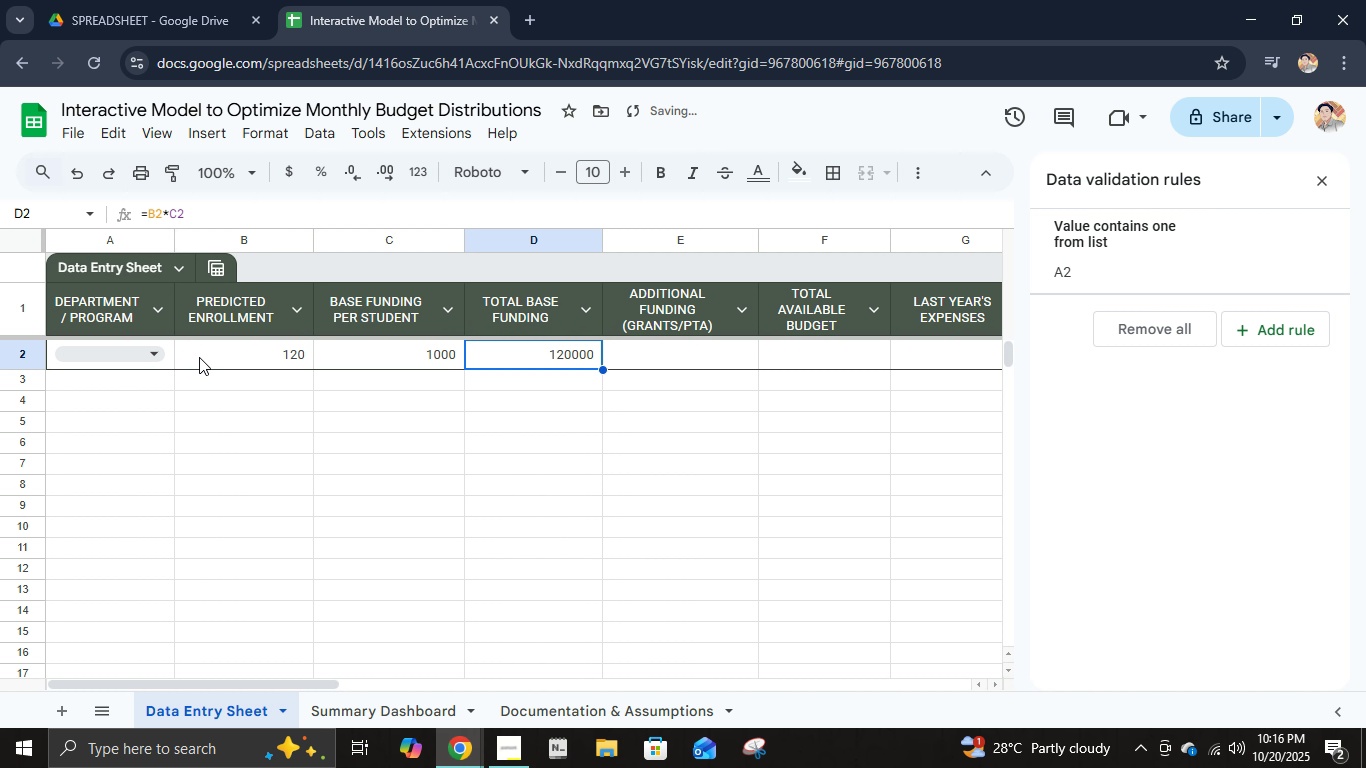 
key(ArrowRight)
 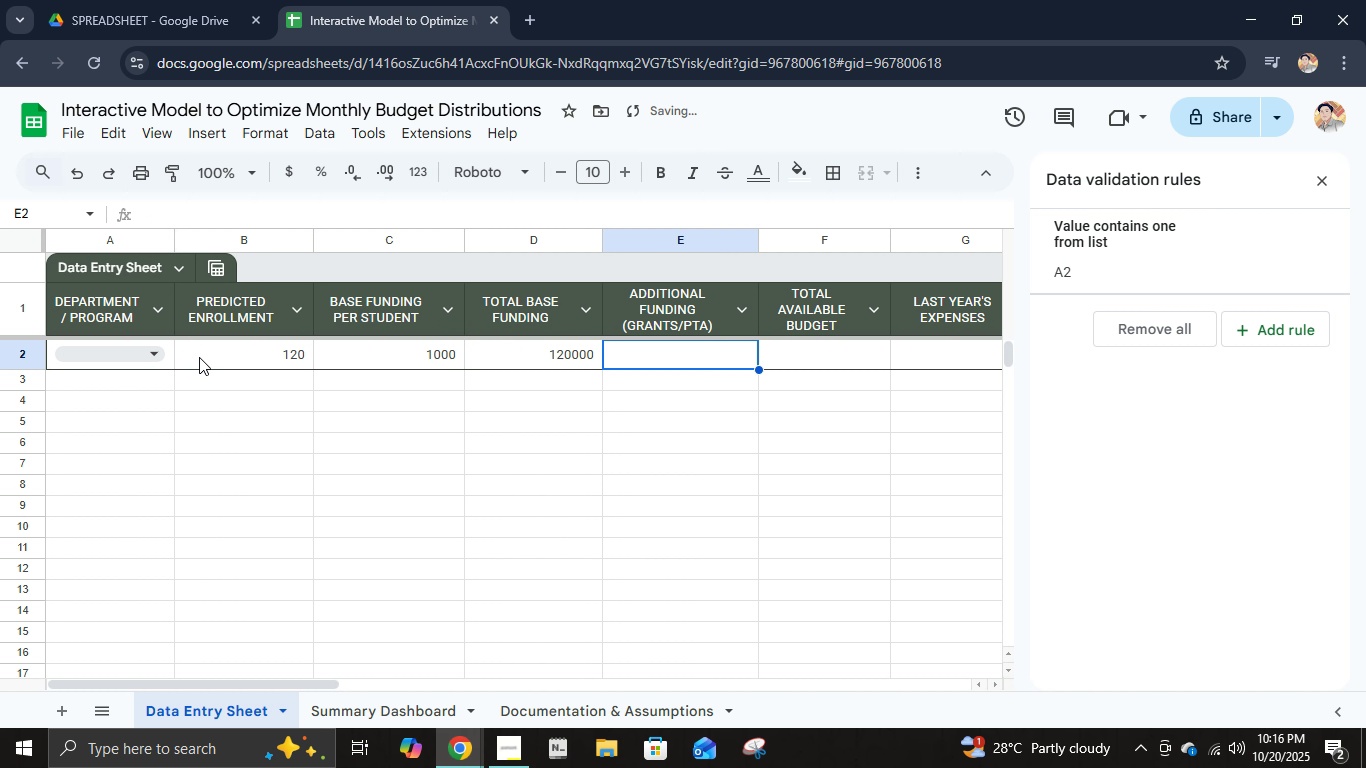 
key(ArrowRight)
 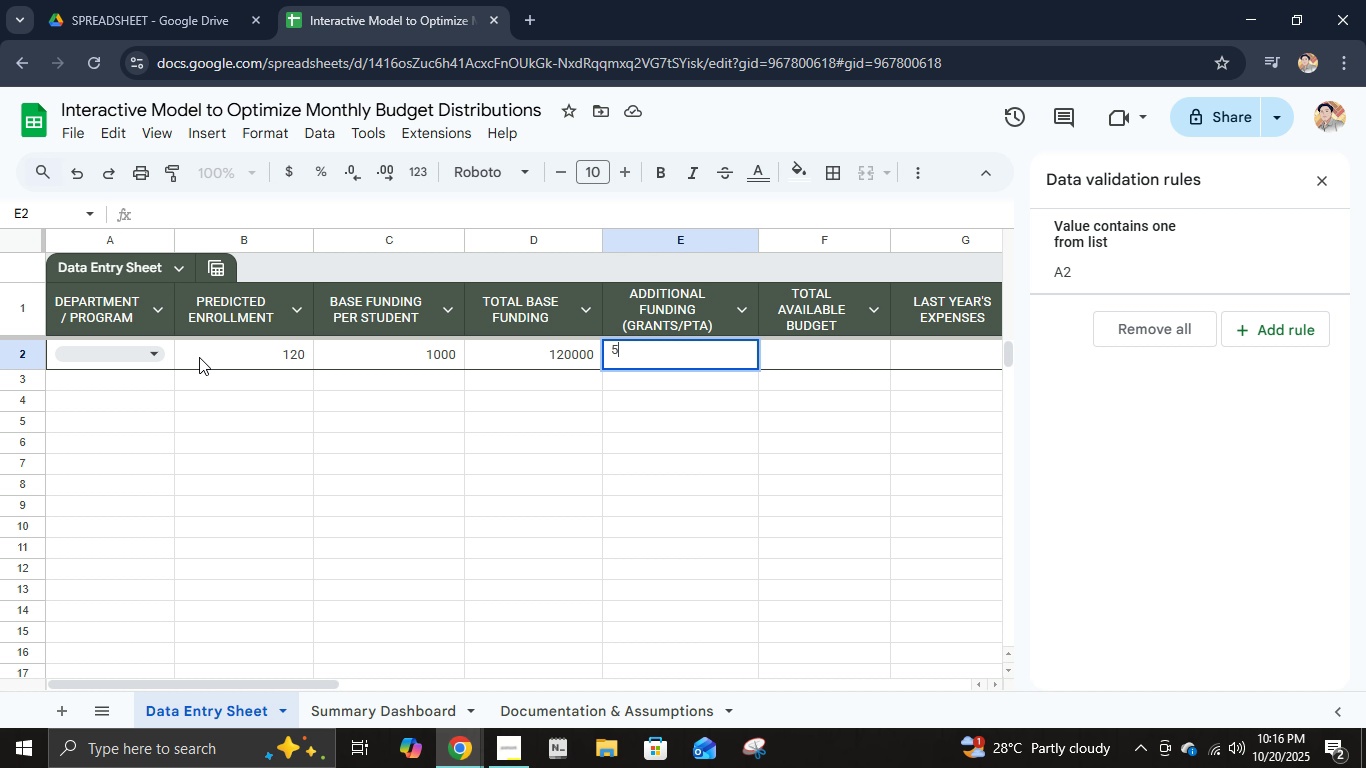 
wait(7.54)
 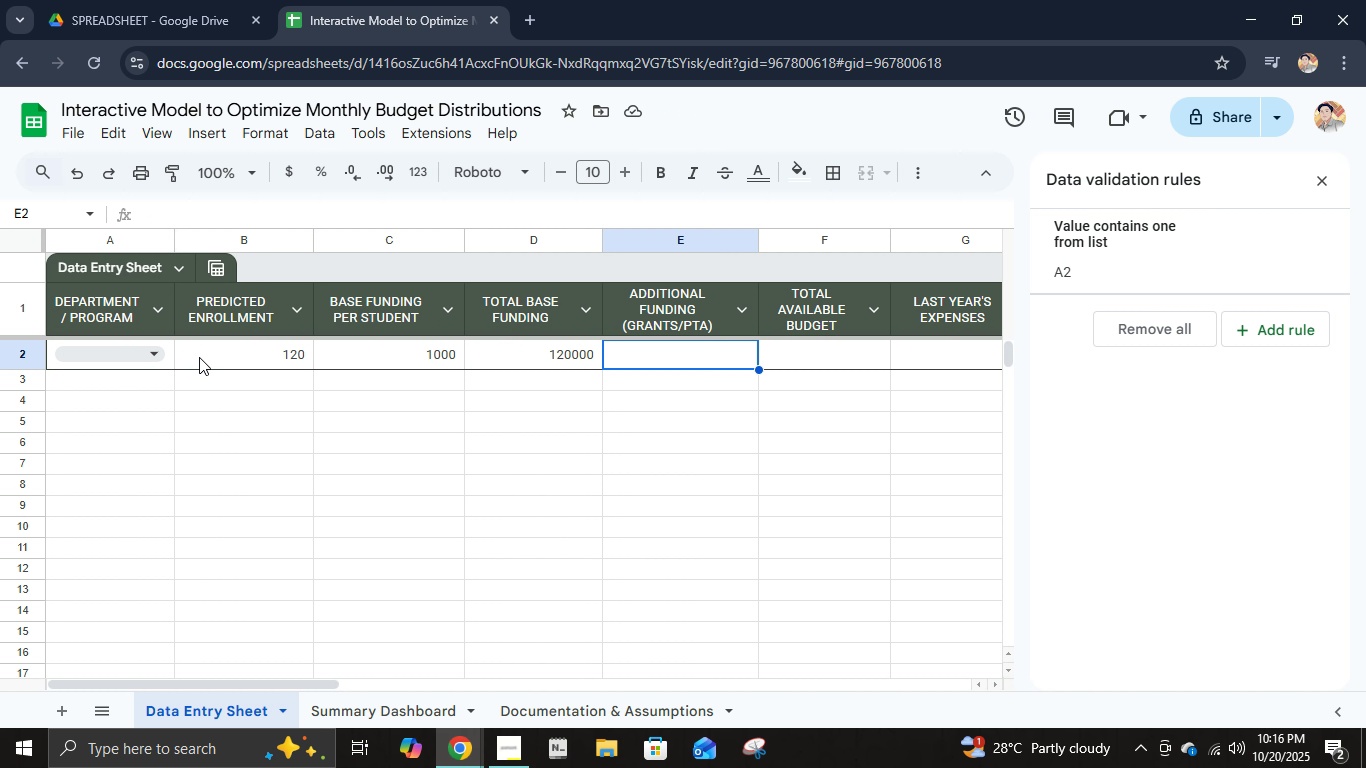 
key(Numpad5)
 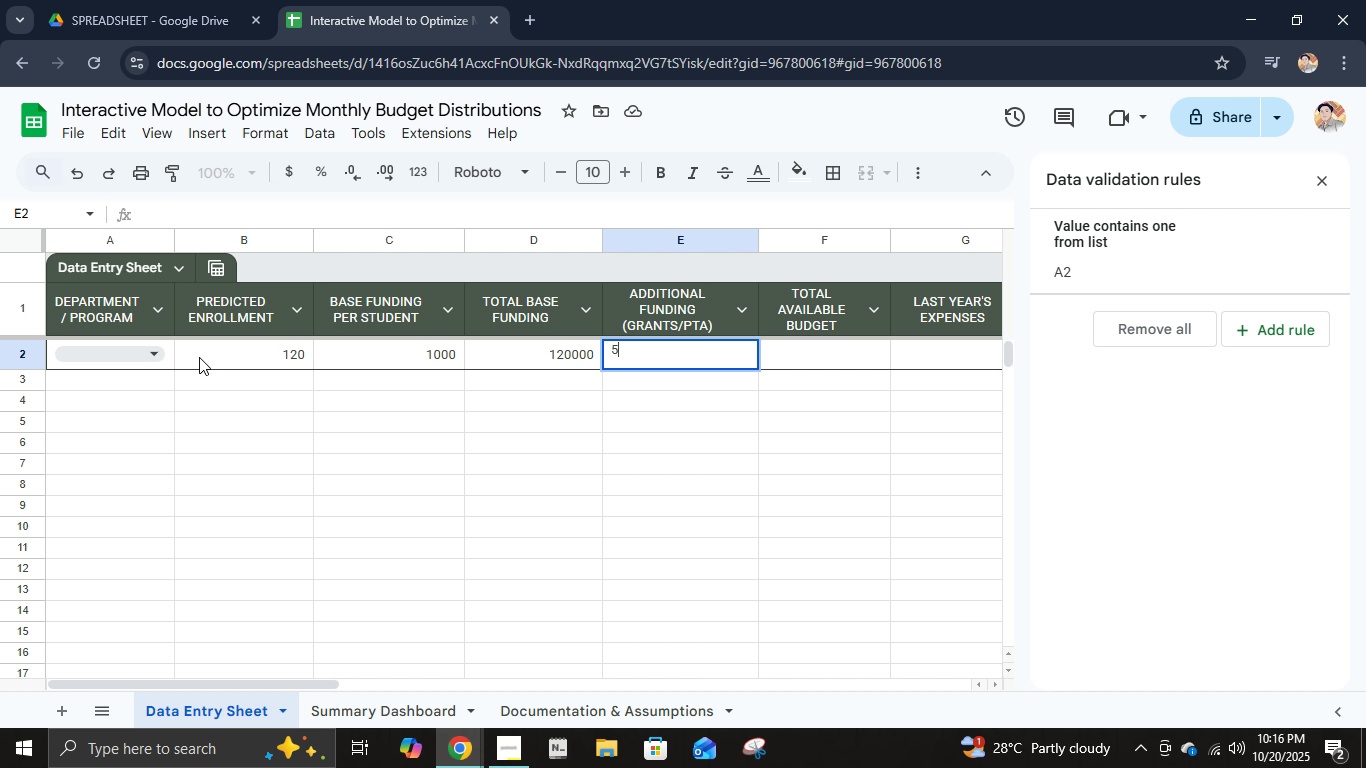 
key(Numpad0)
 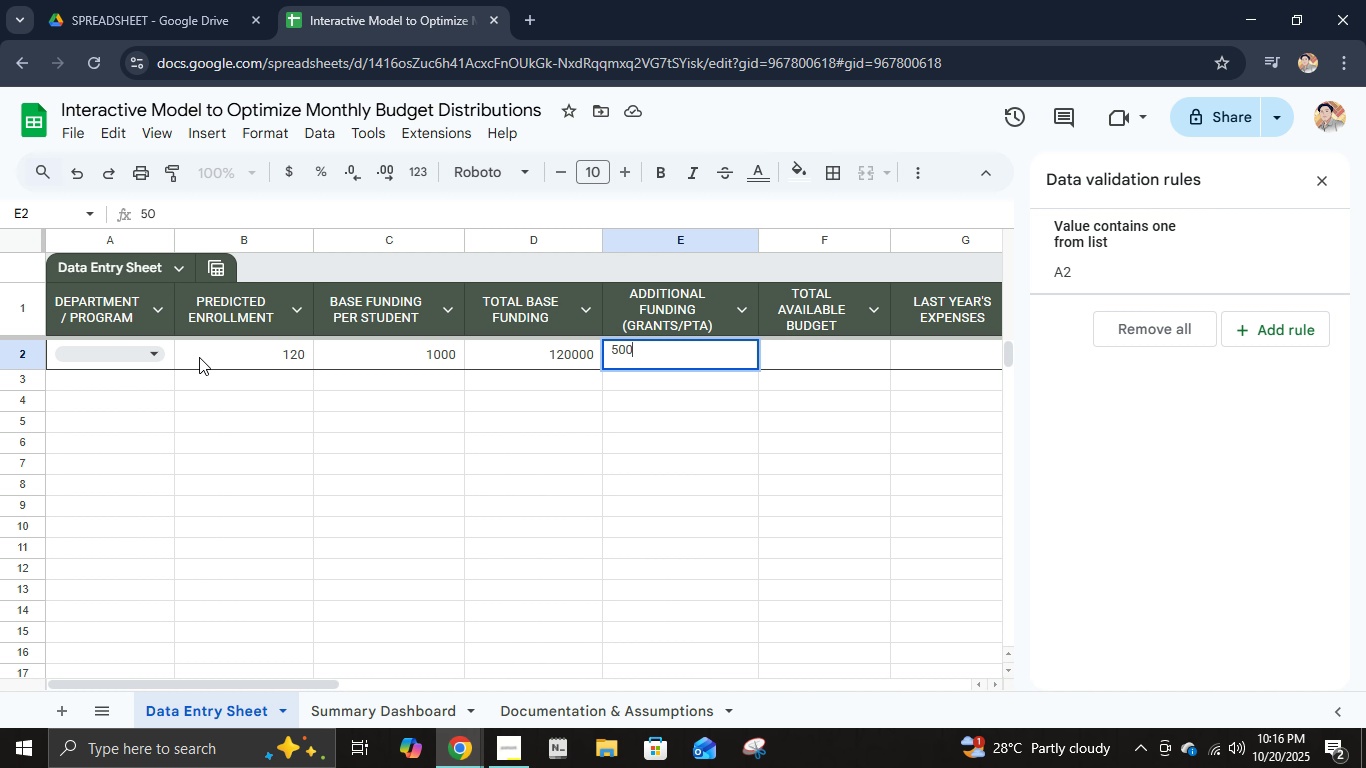 
key(Numpad0)
 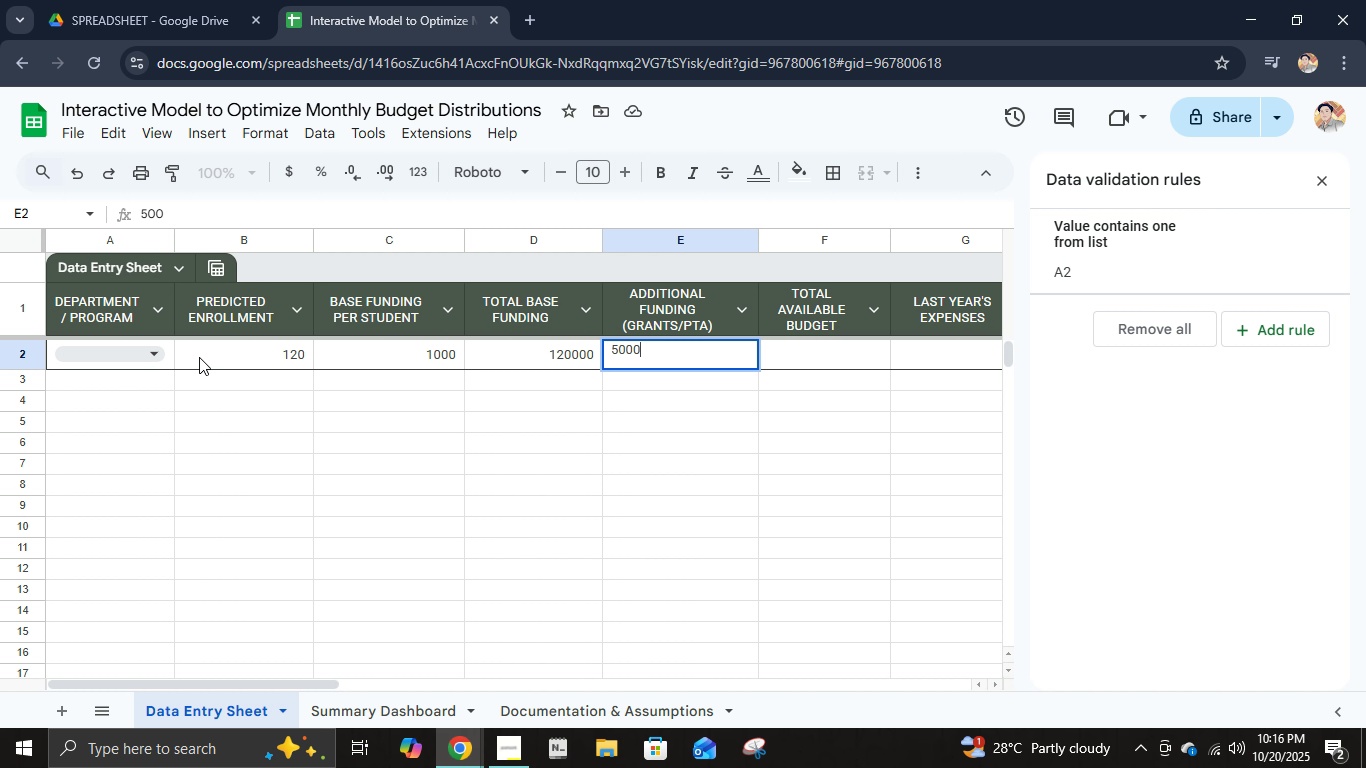 
key(Numpad0)
 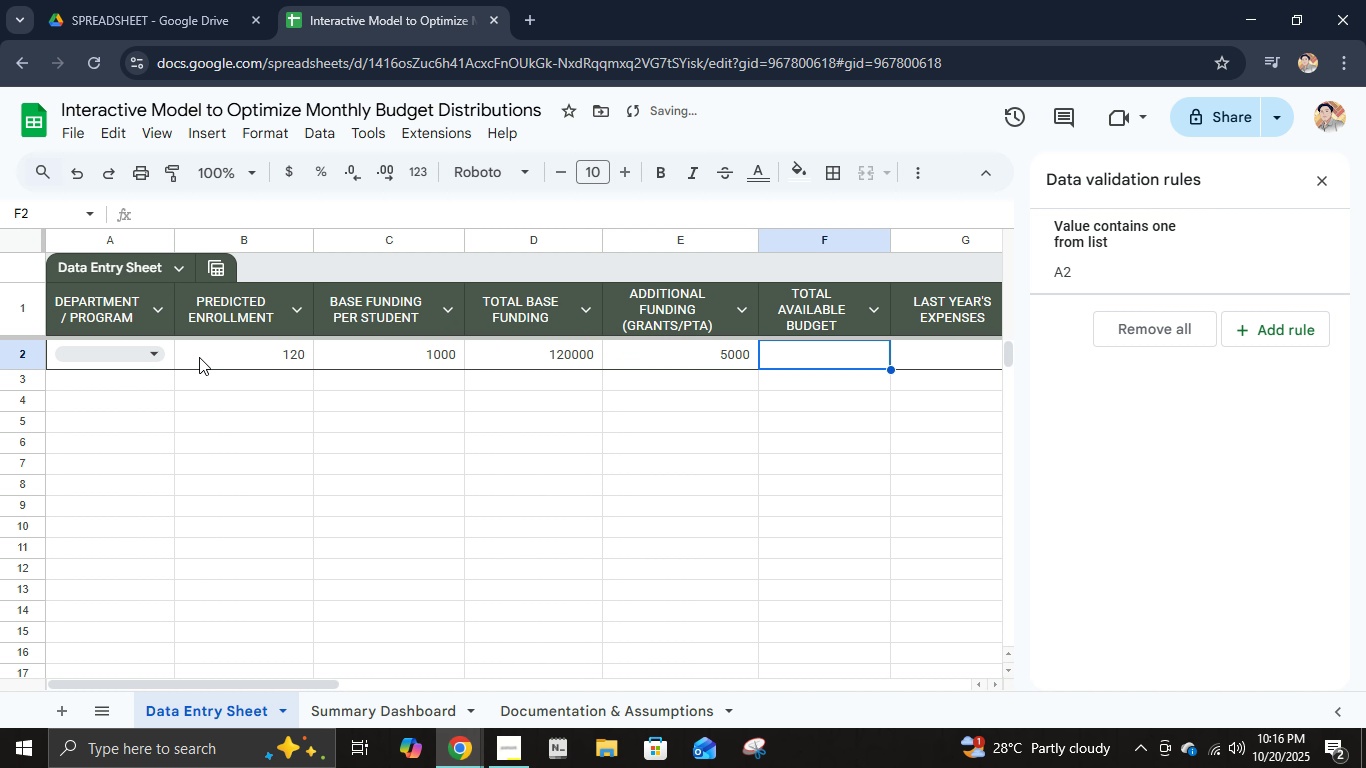 
key(ArrowRight)
 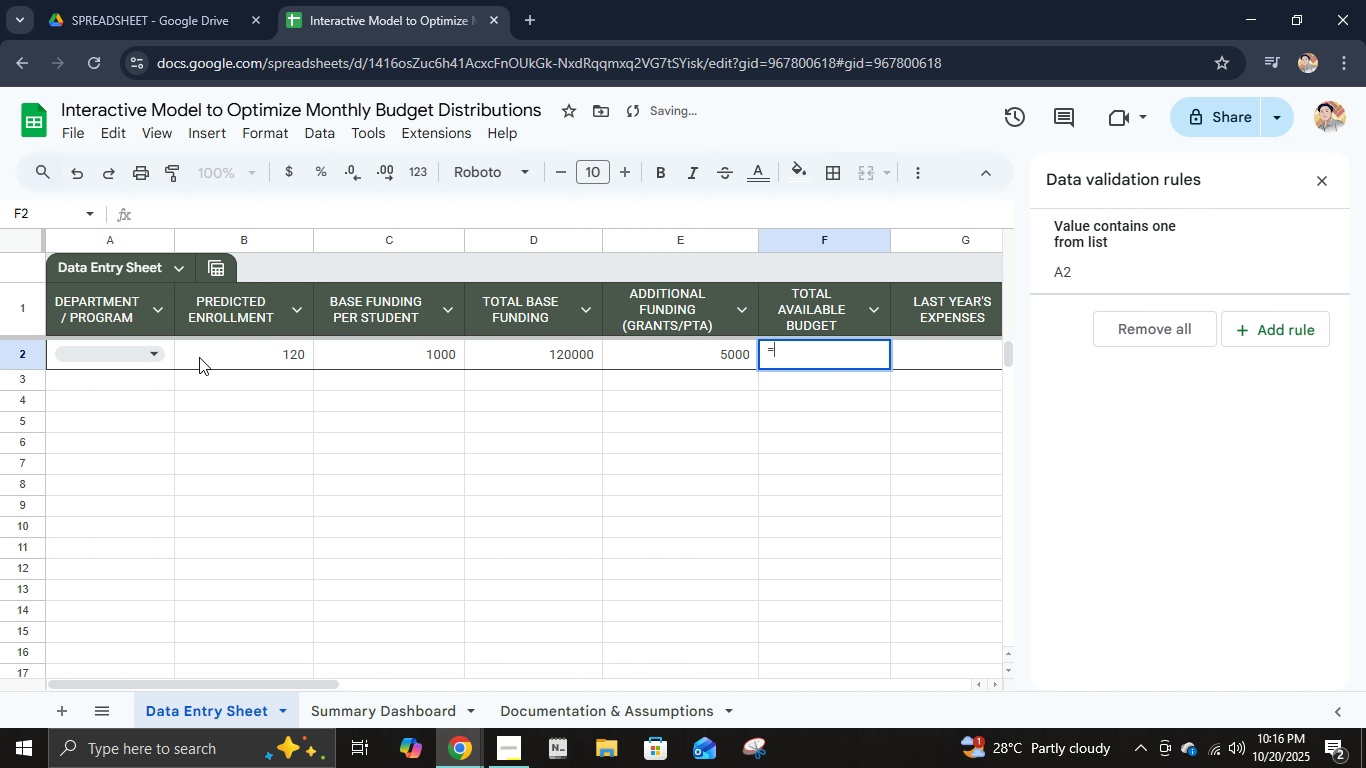 
key(Equal)
 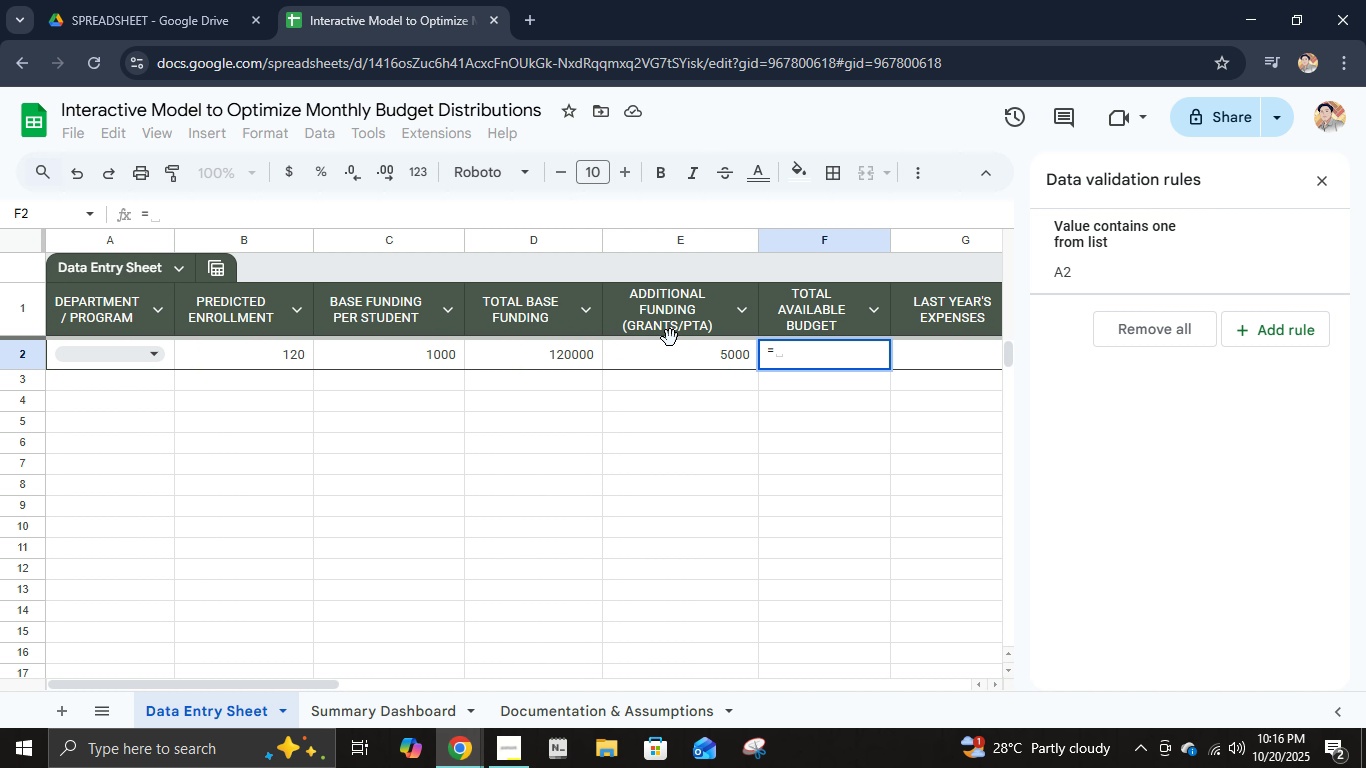 
left_click([563, 354])
 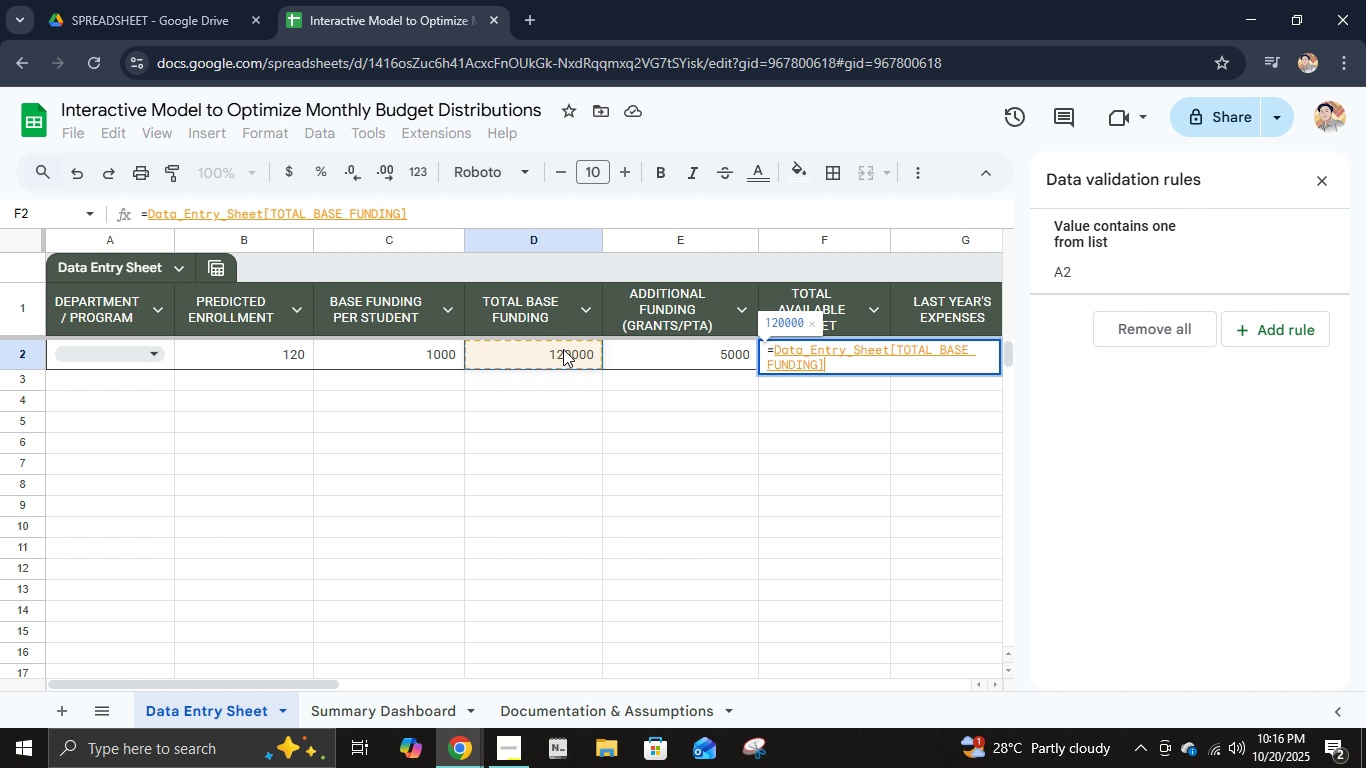 
key(NumpadAdd)
 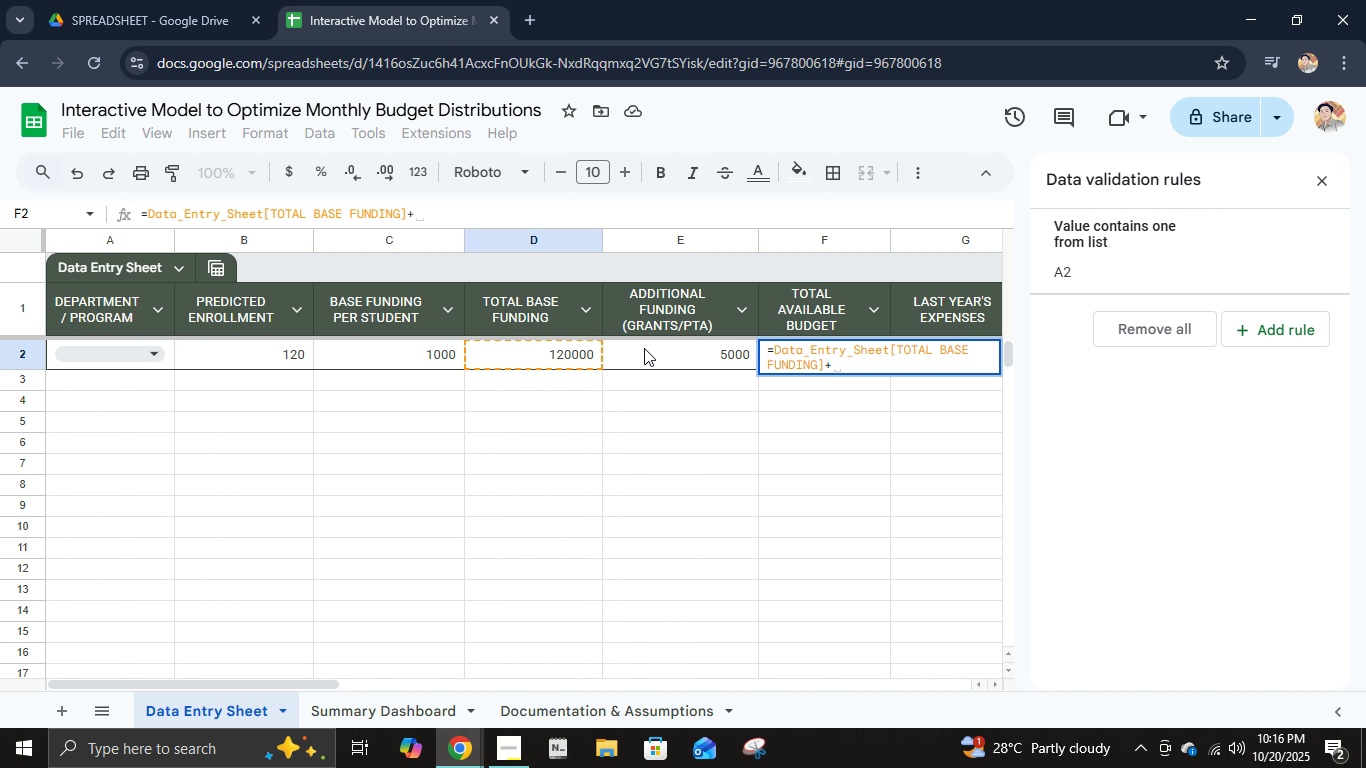 
left_click([644, 348])
 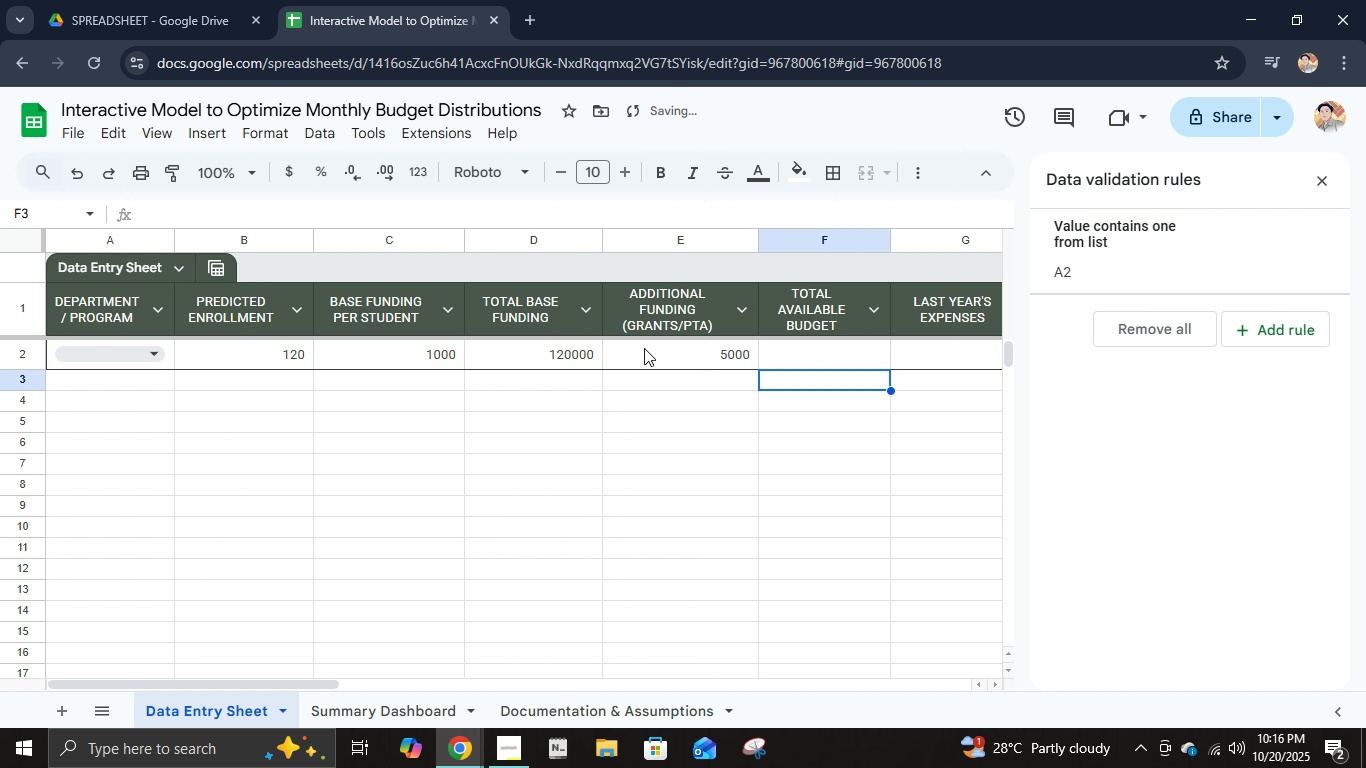 
key(Enter)
 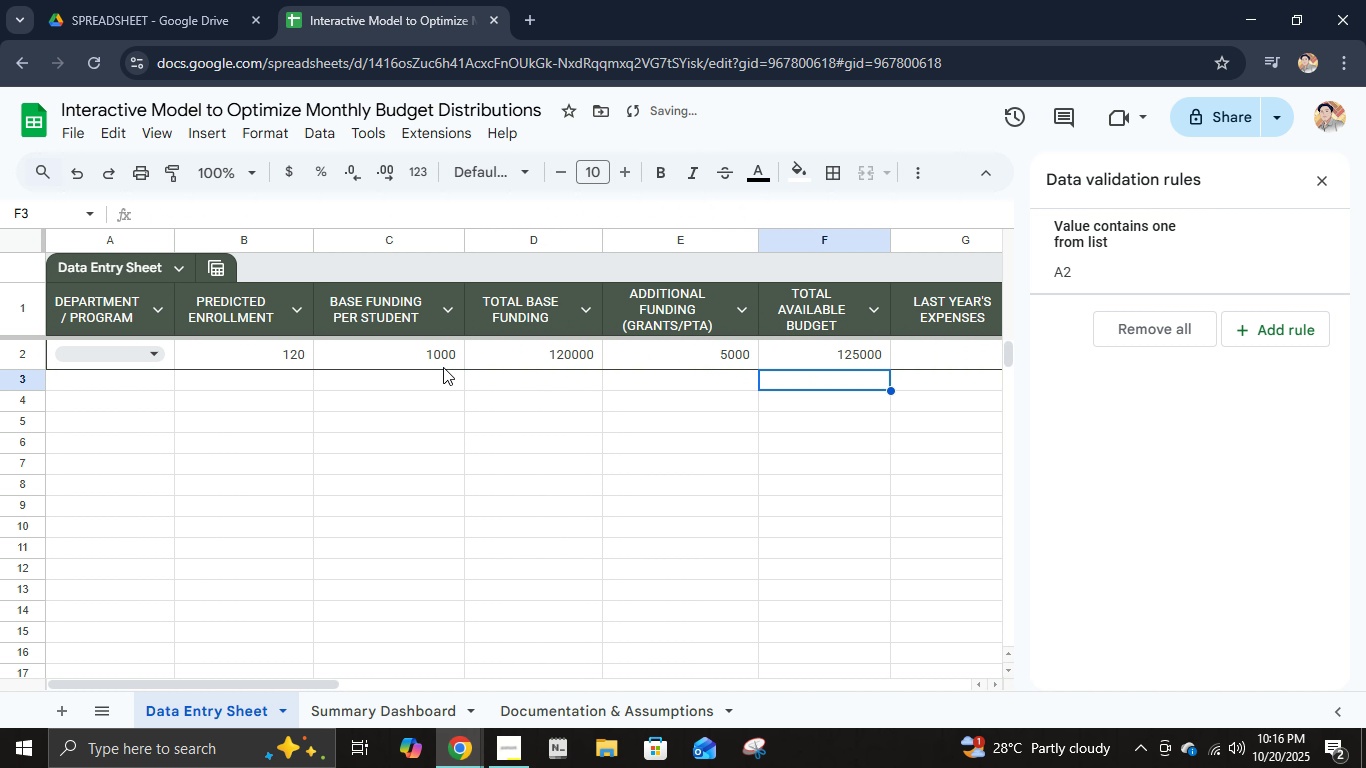 
left_click([492, 347])
 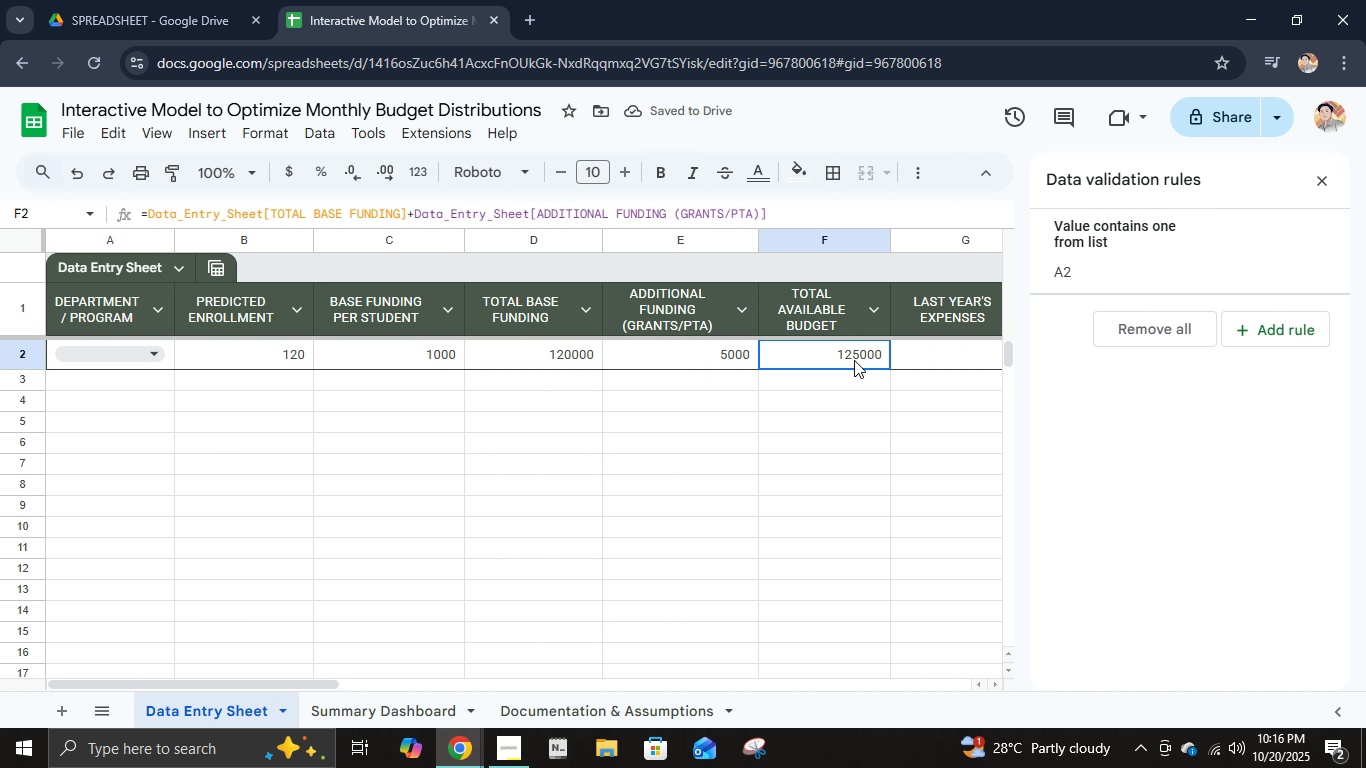 
left_click([854, 360])
 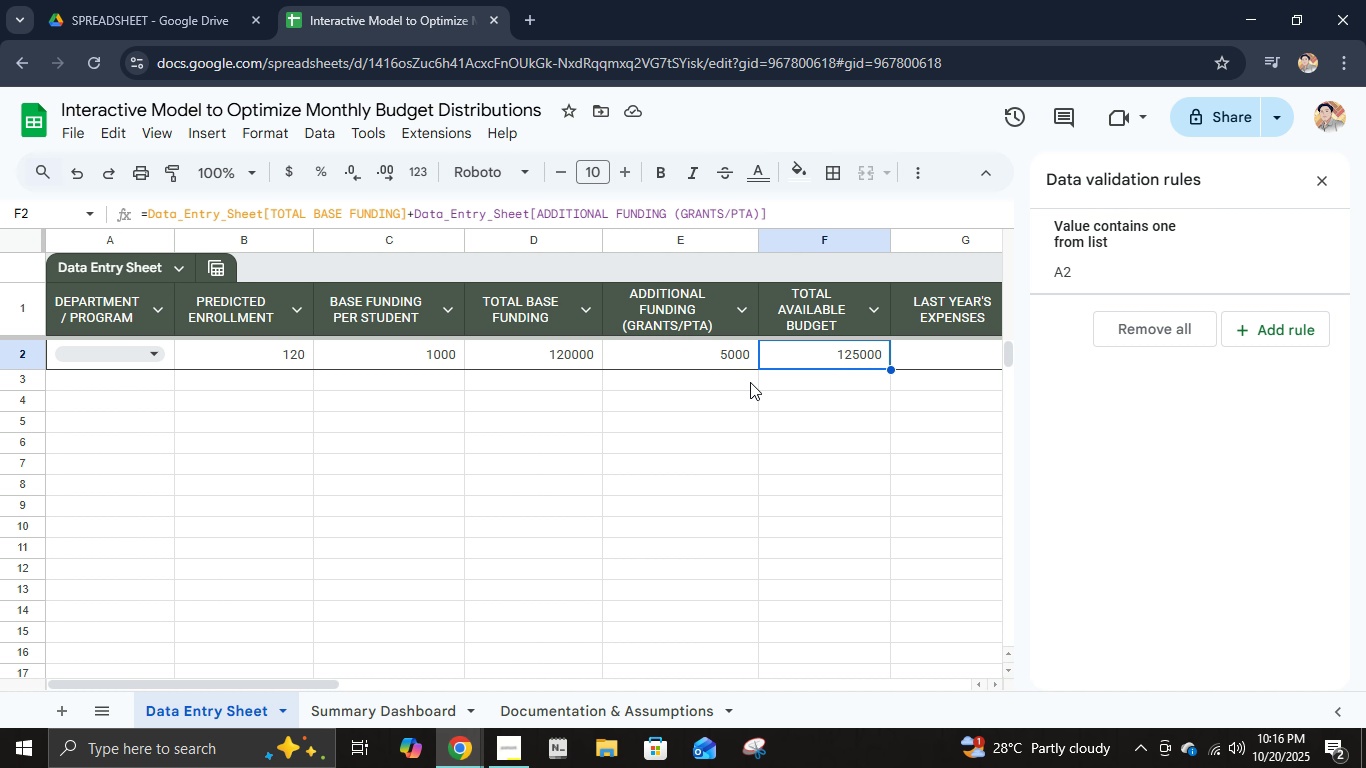 
left_click([546, 372])
 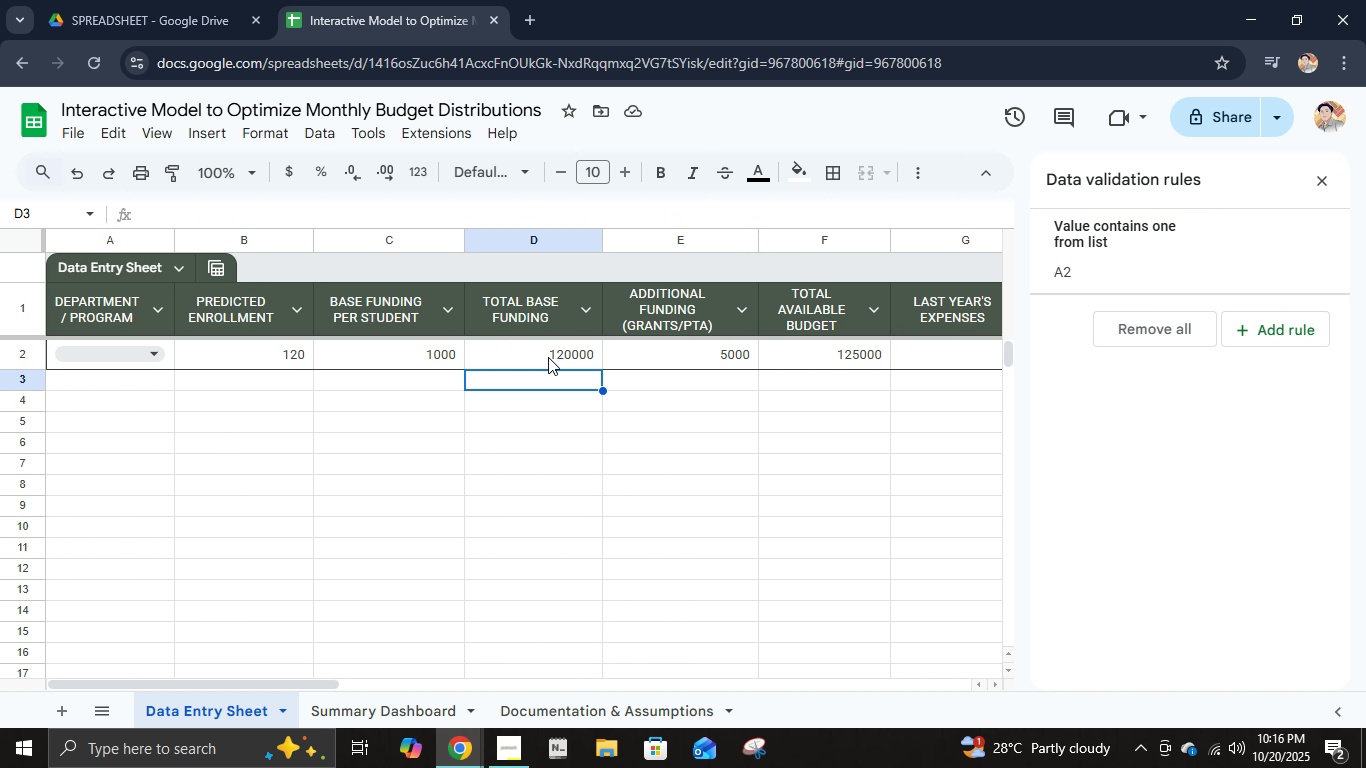 
left_click([548, 355])
 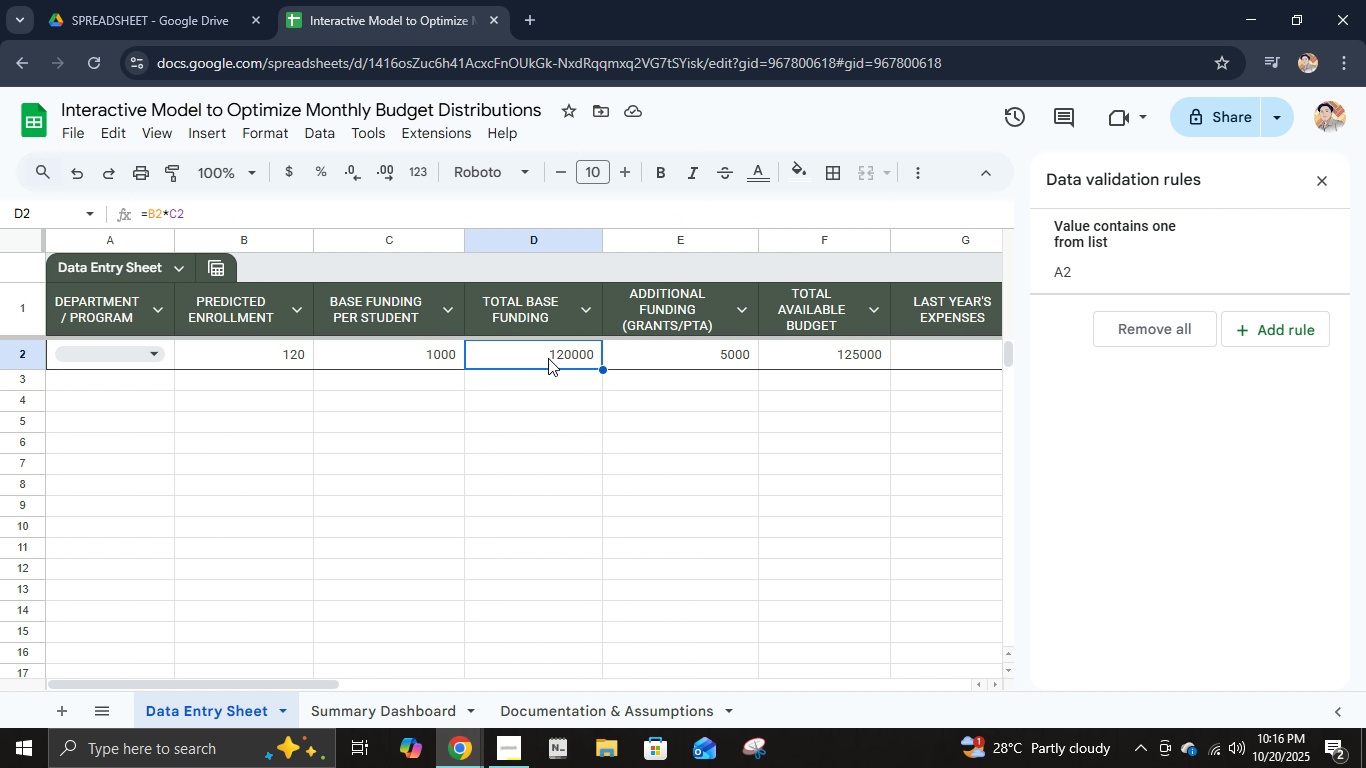 
key(Equal)
 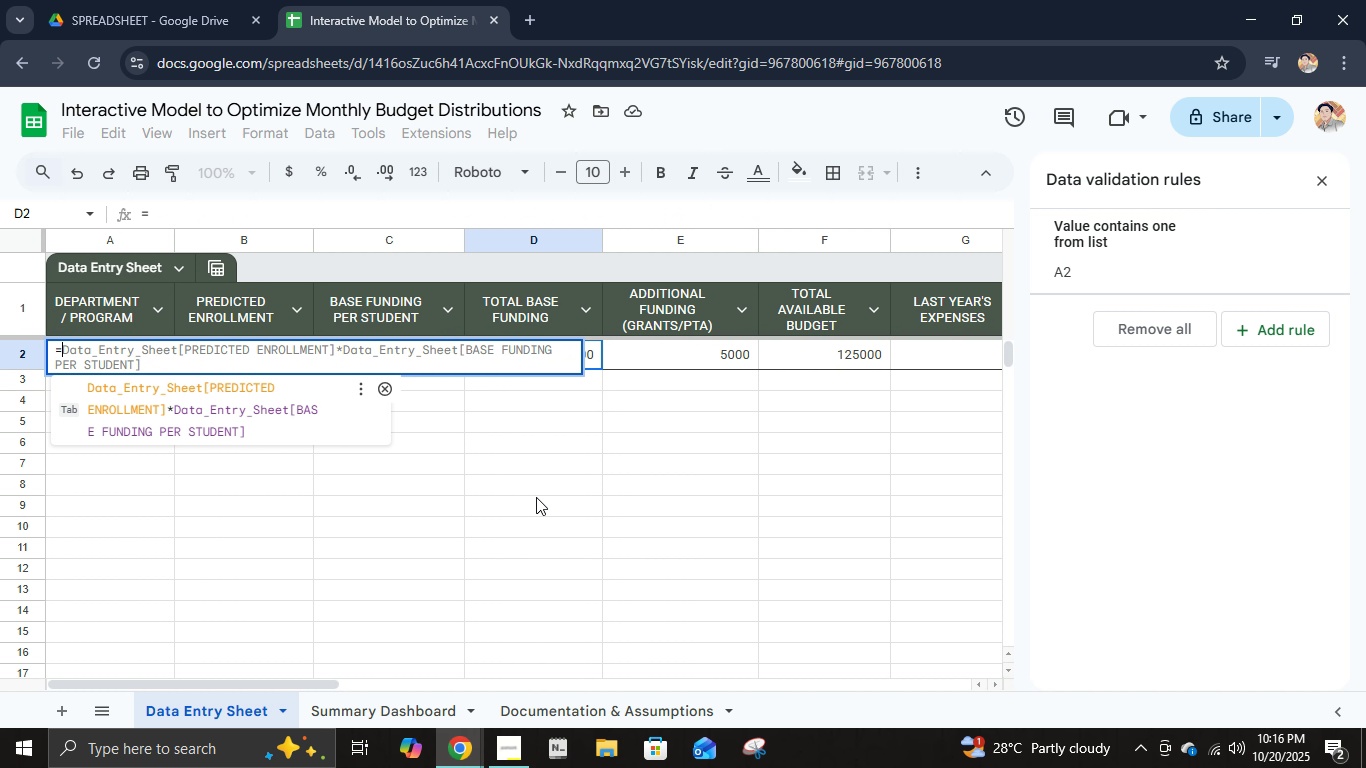 
key(Escape)
 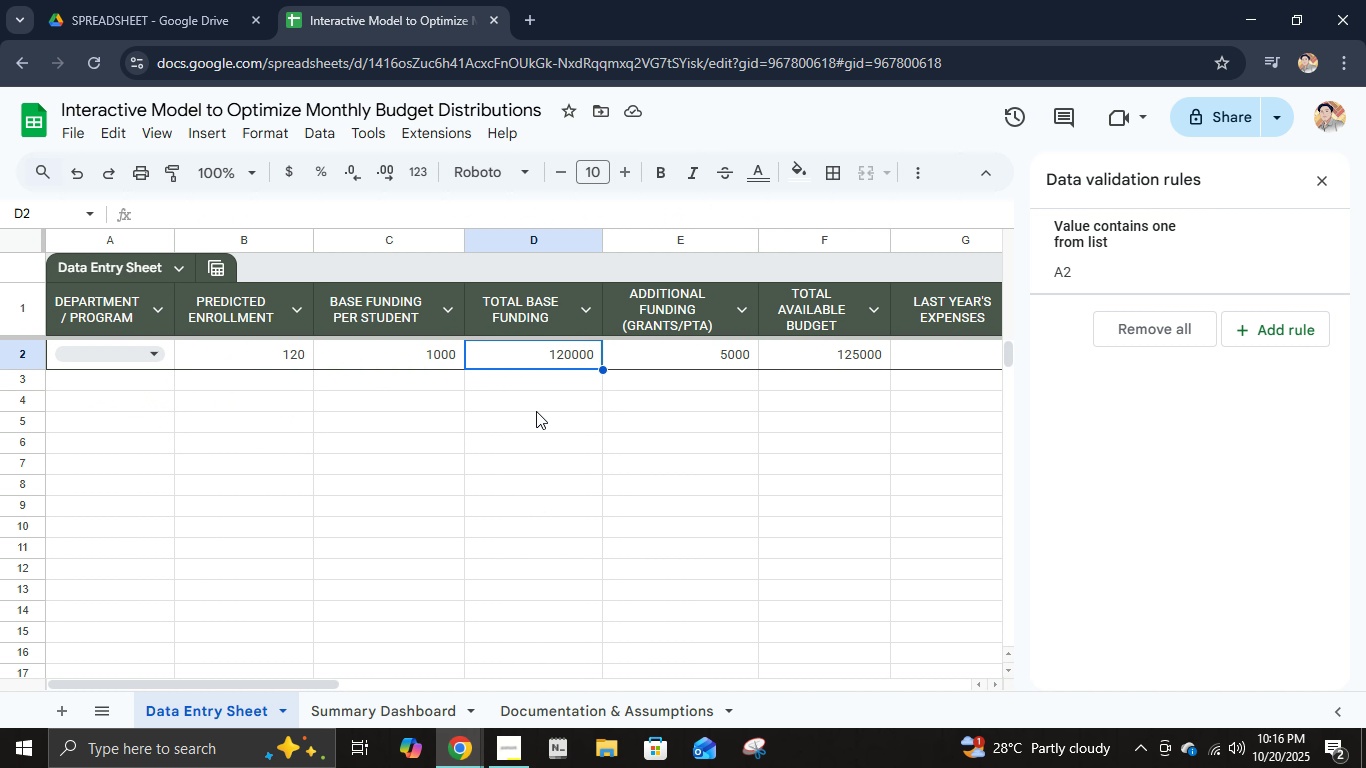 
key(Escape)
 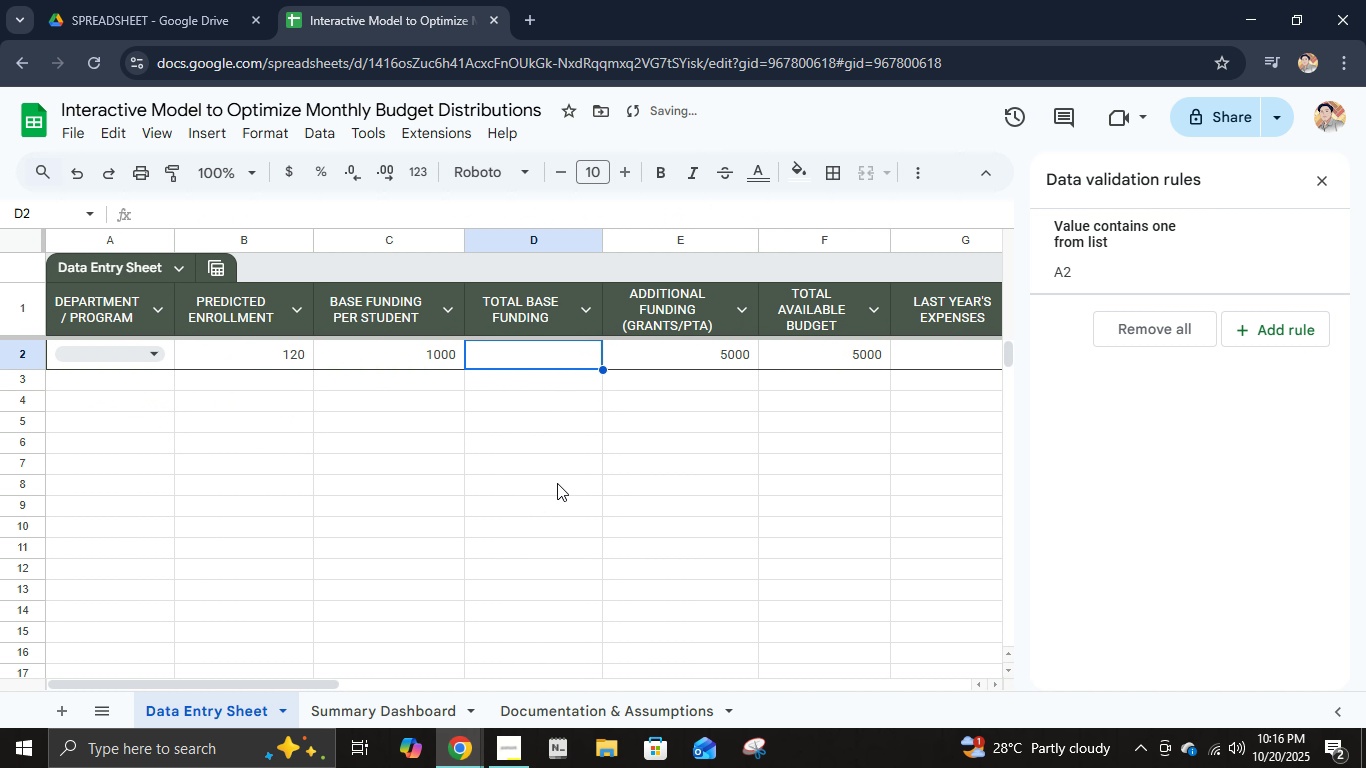 
key(Delete)
 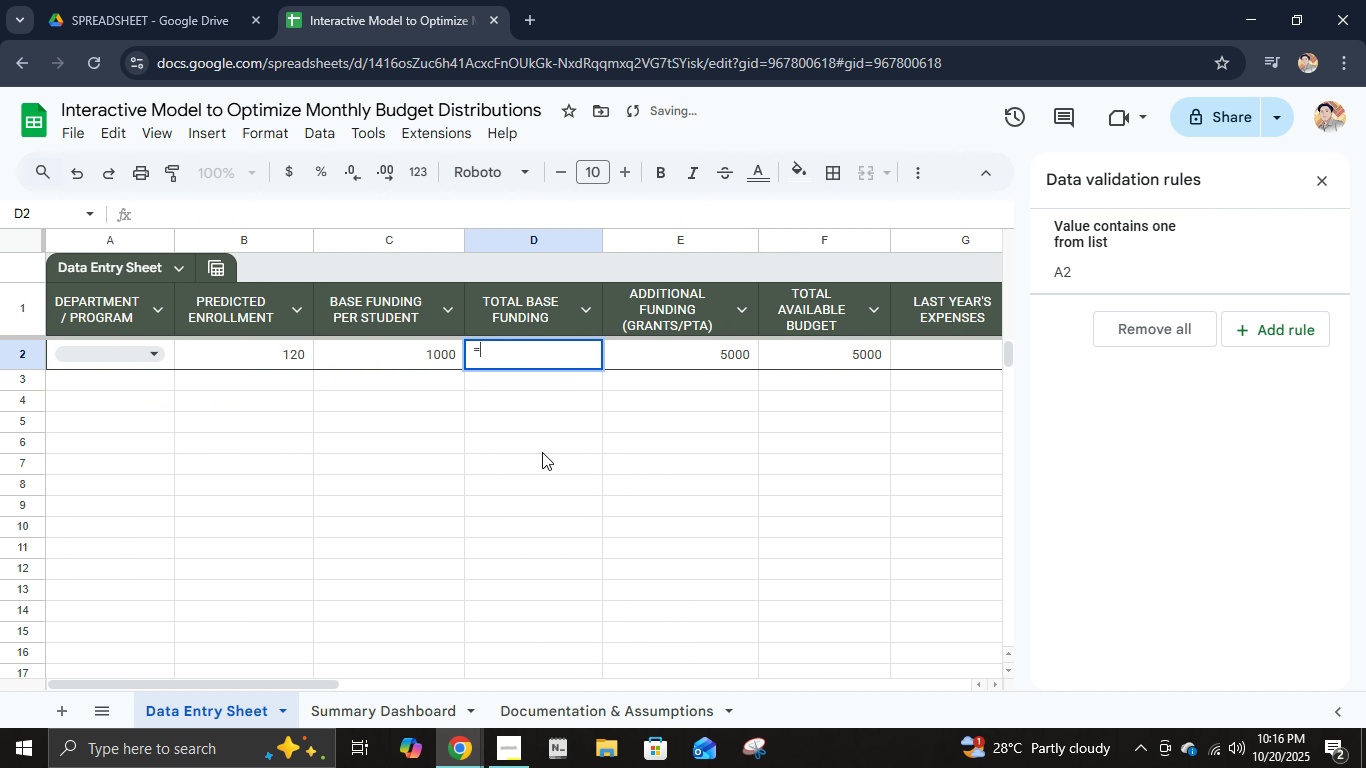 
key(Equal)
 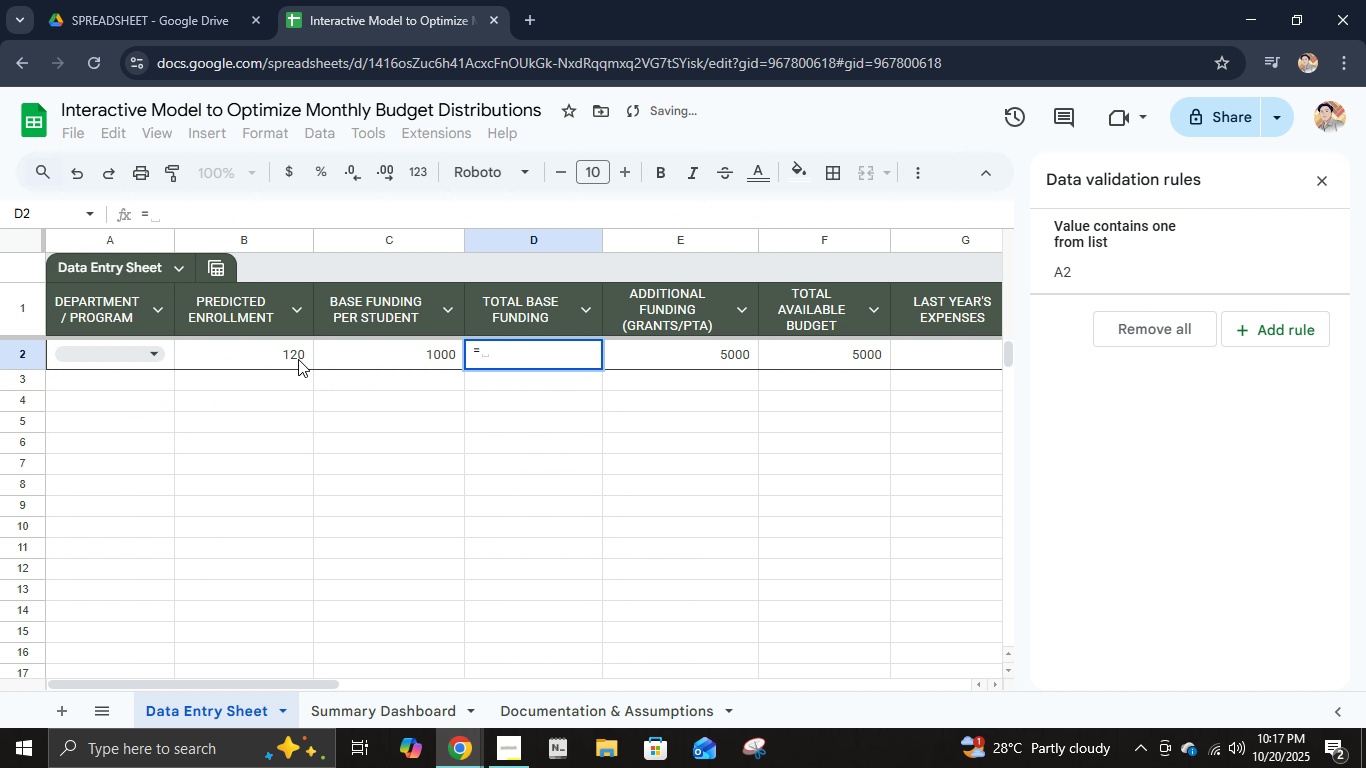 
left_click([298, 359])
 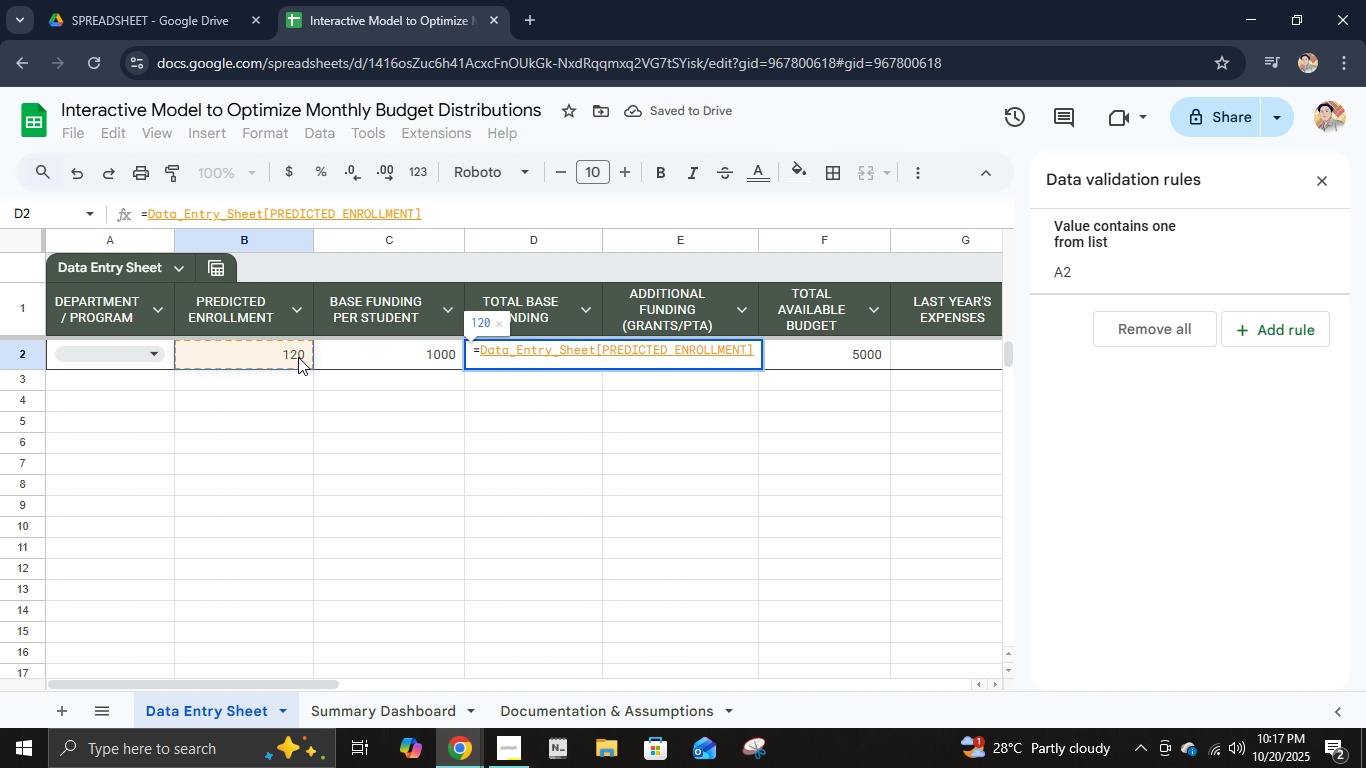 
key(NumpadMultiply)
 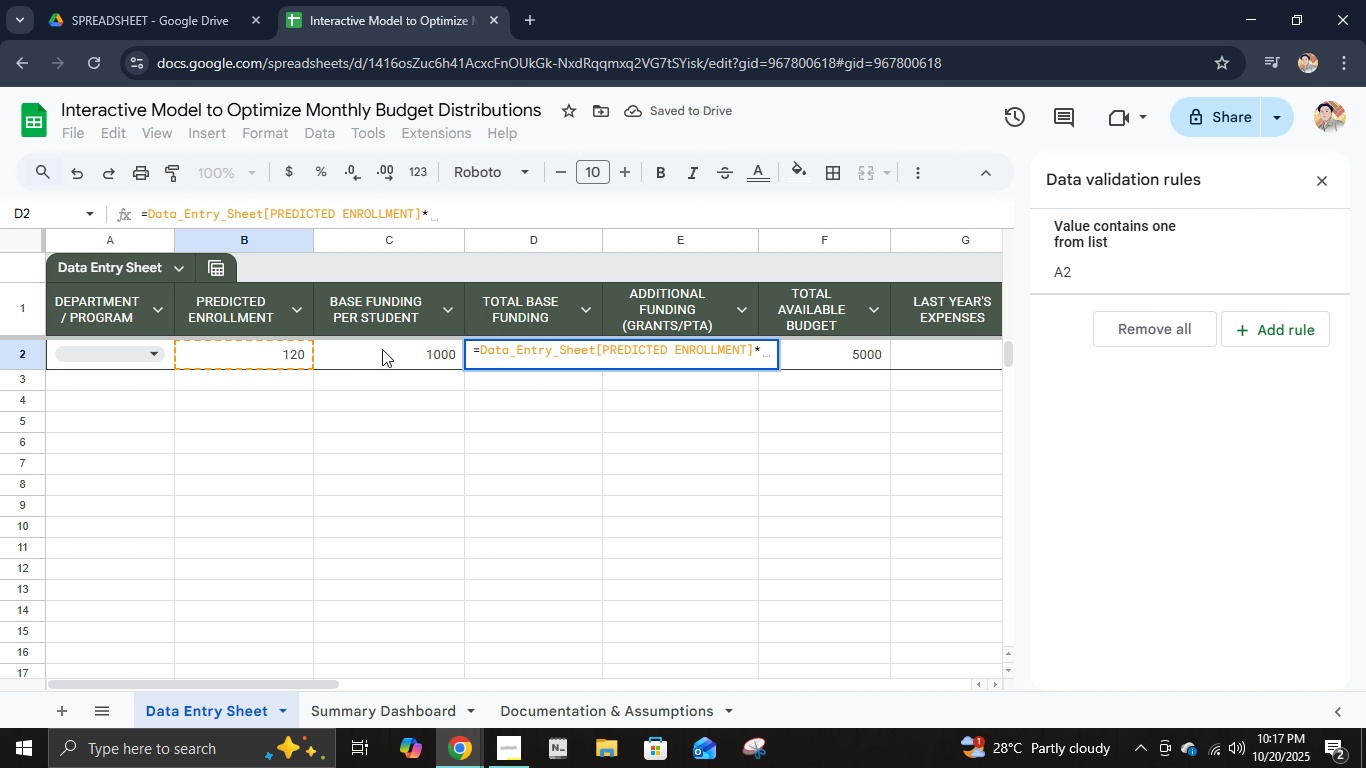 
left_click([383, 349])
 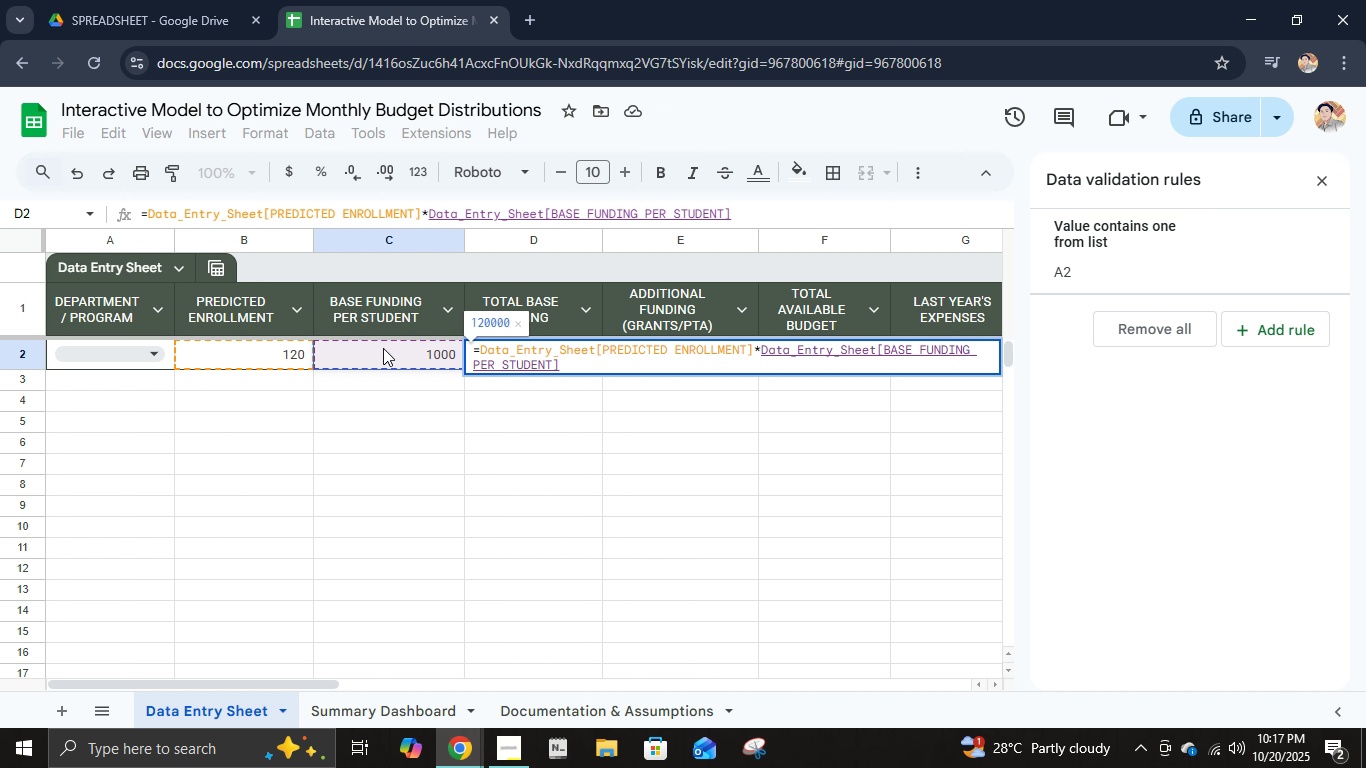 
key(Enter)
 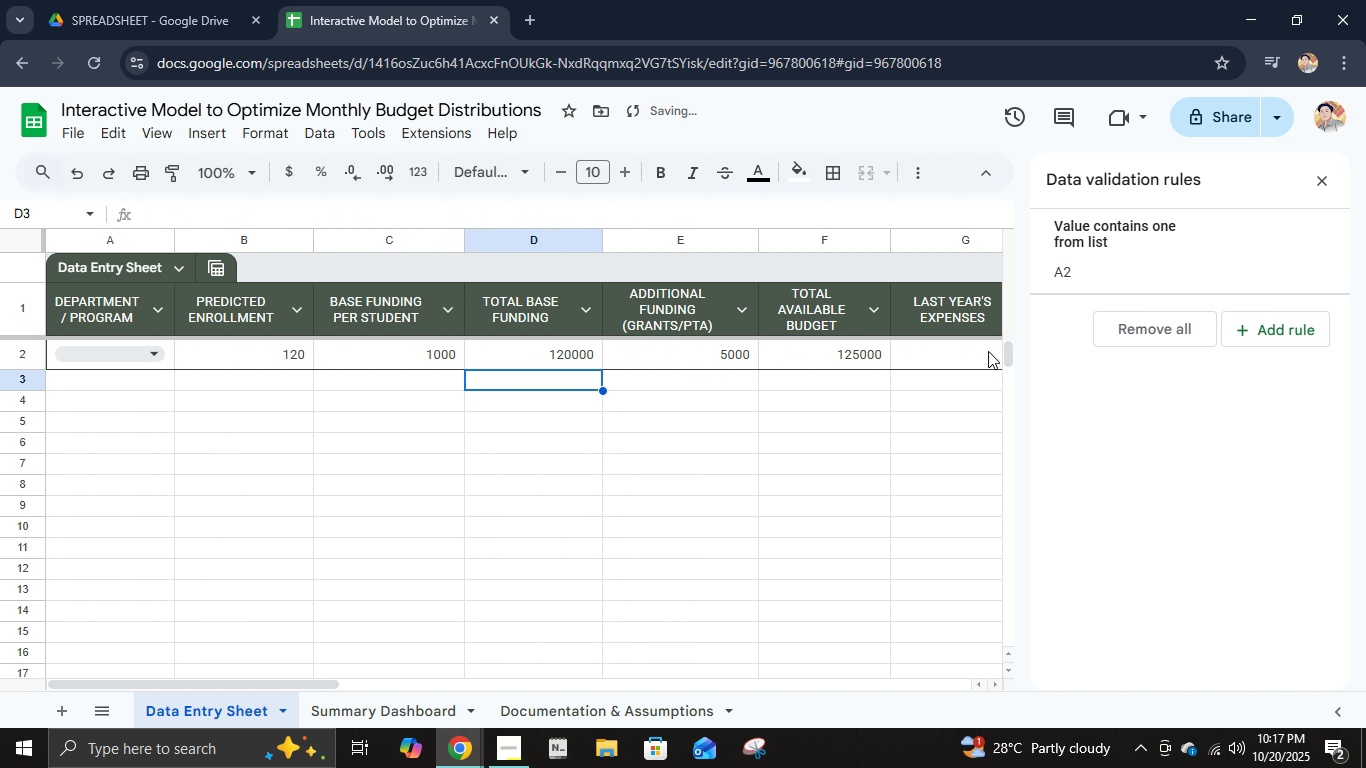 
left_click([988, 351])
 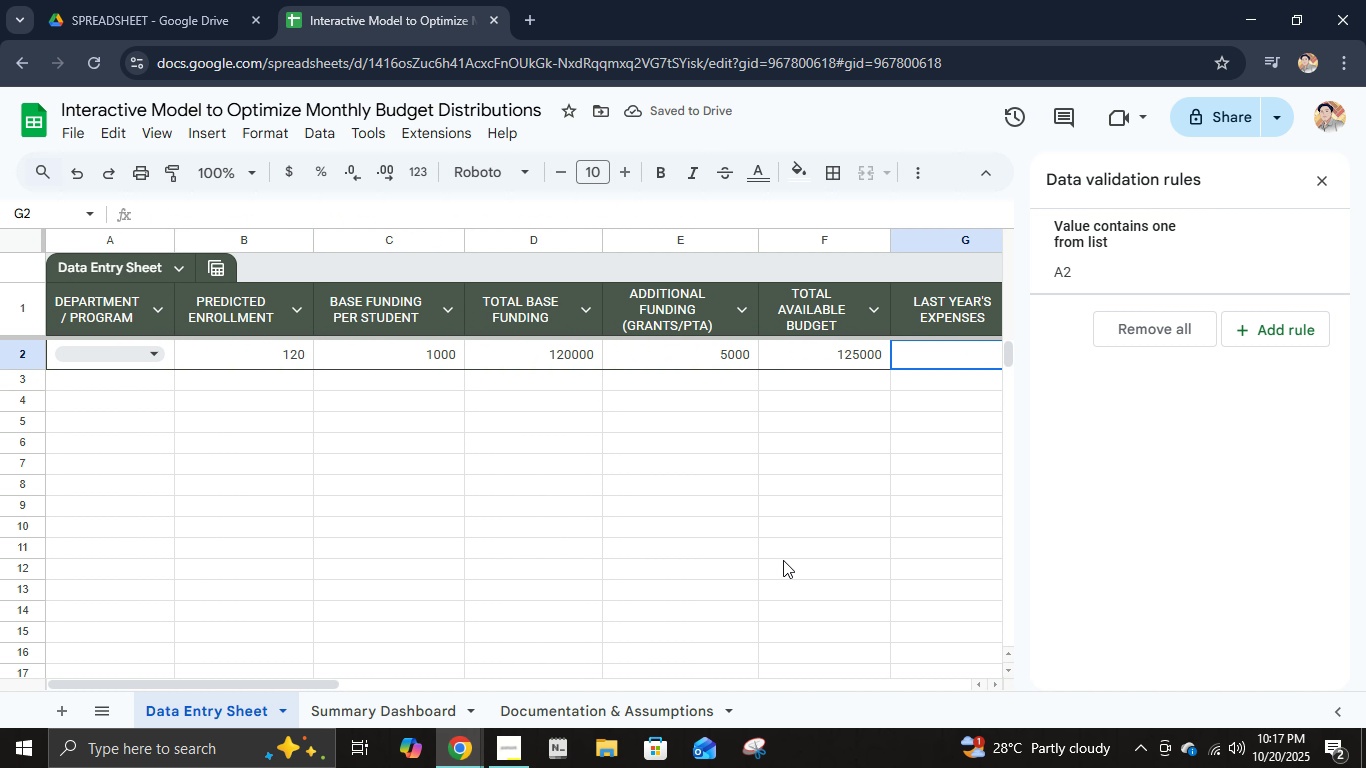 
wait(5.03)
 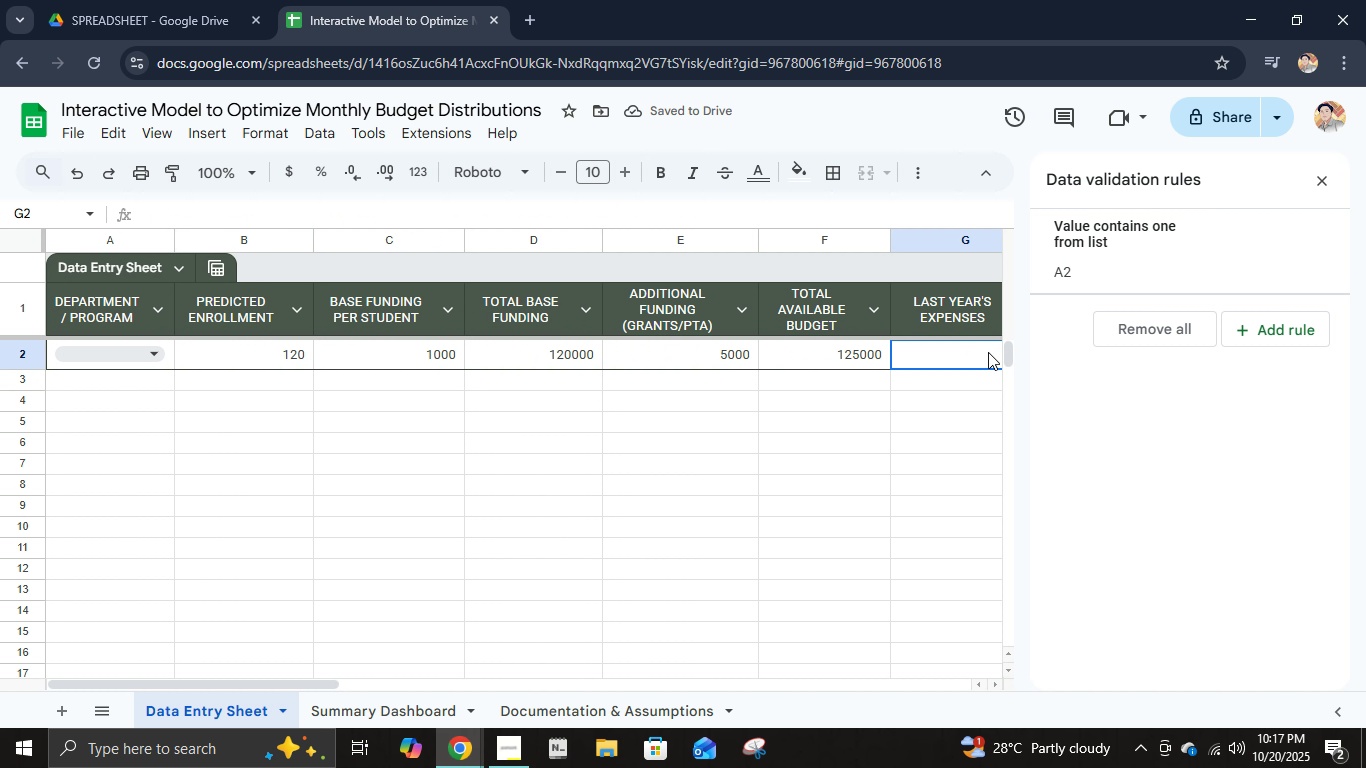 
left_click_drag(start_coordinate=[300, 685], to_coordinate=[393, 703])
 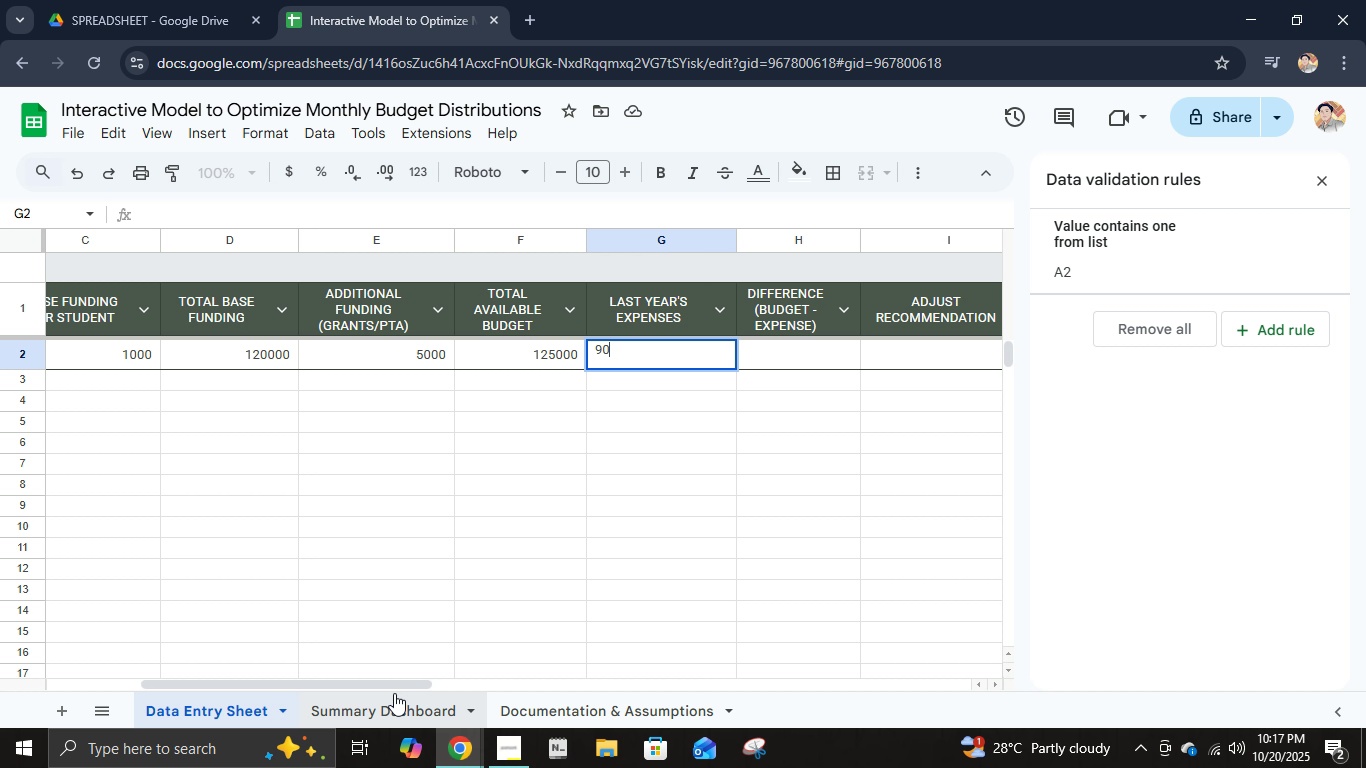 
key(Numpad9)
 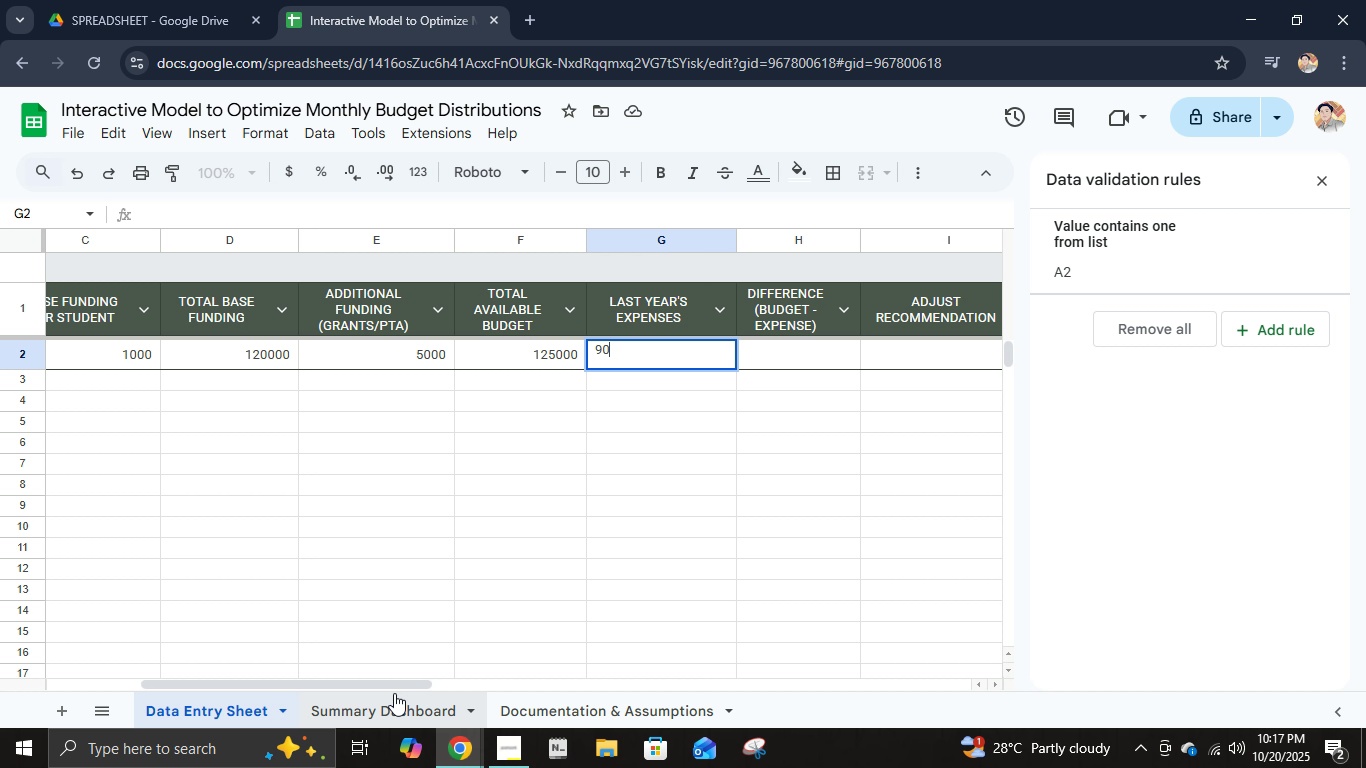 
key(Numpad0)
 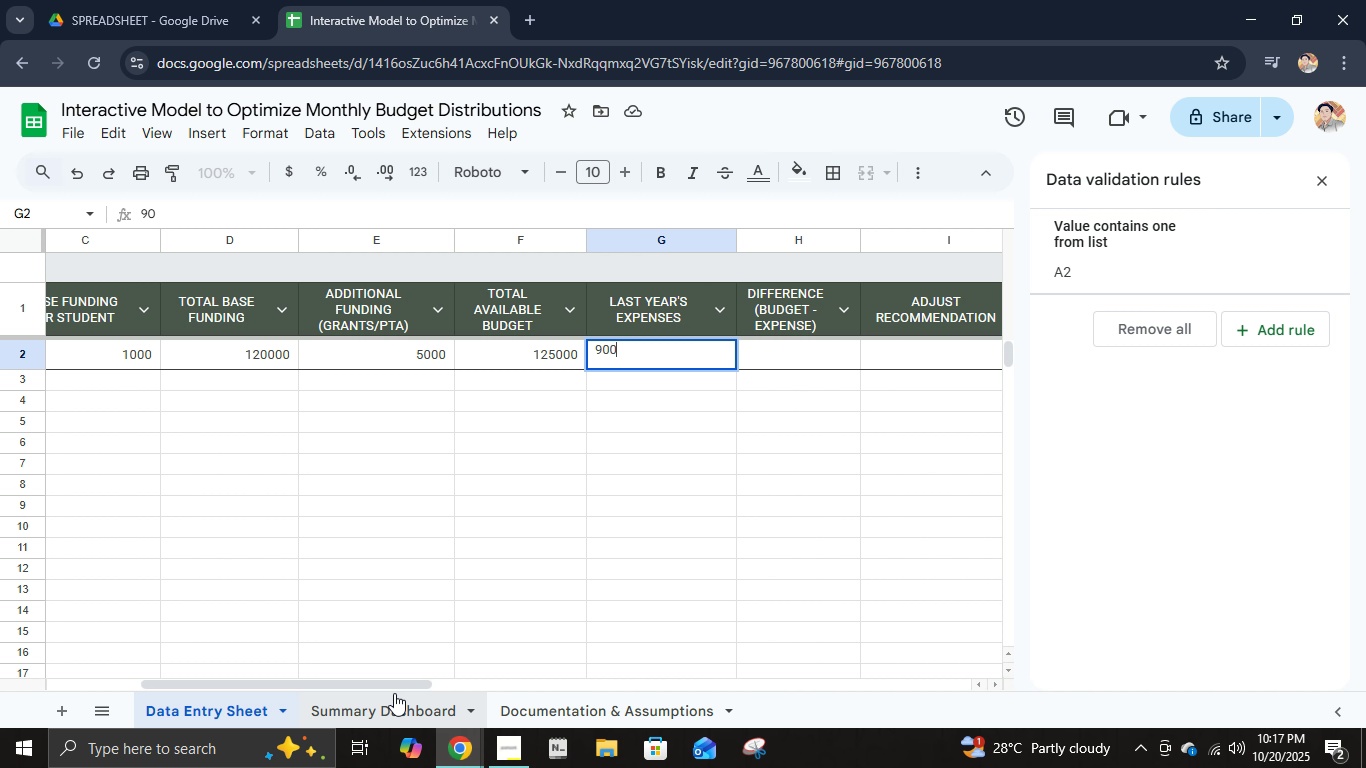 
key(Numpad0)
 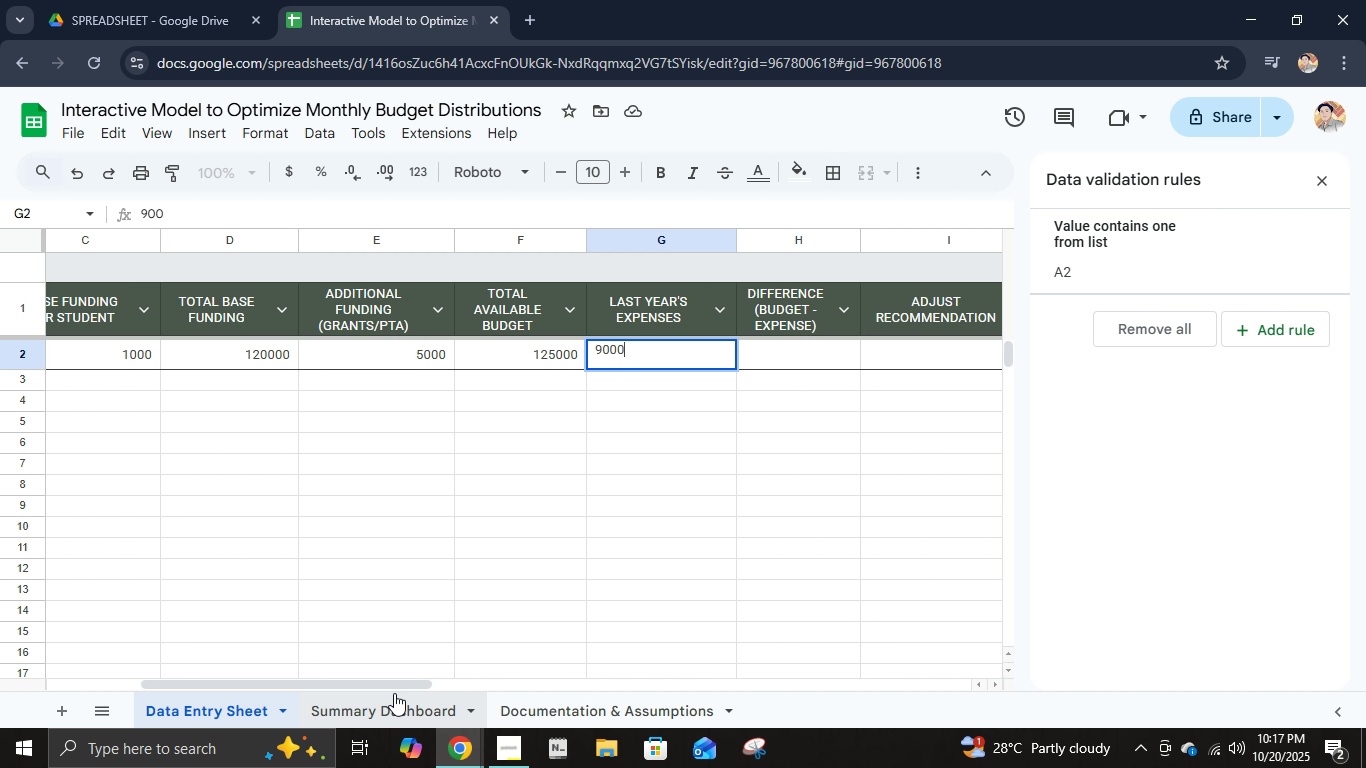 
key(Numpad0)
 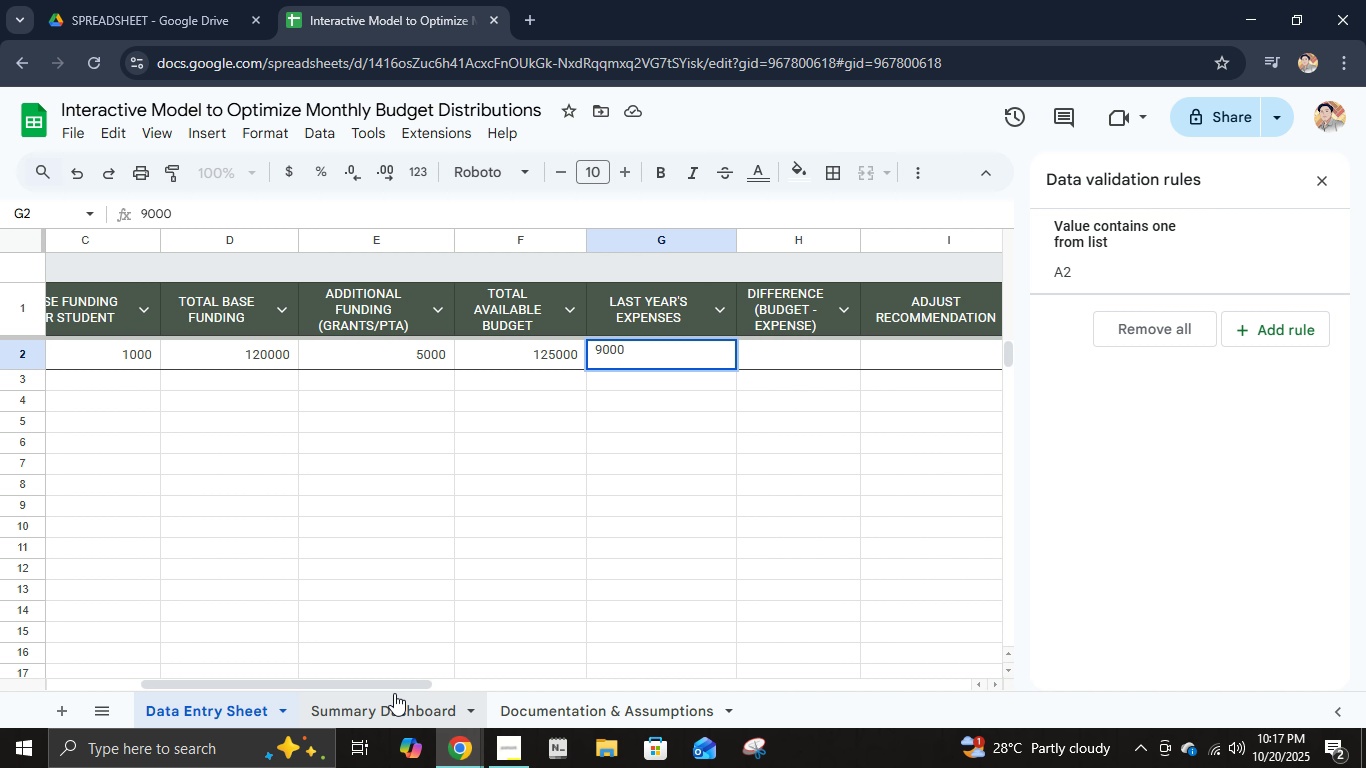 
key(Numpad0)
 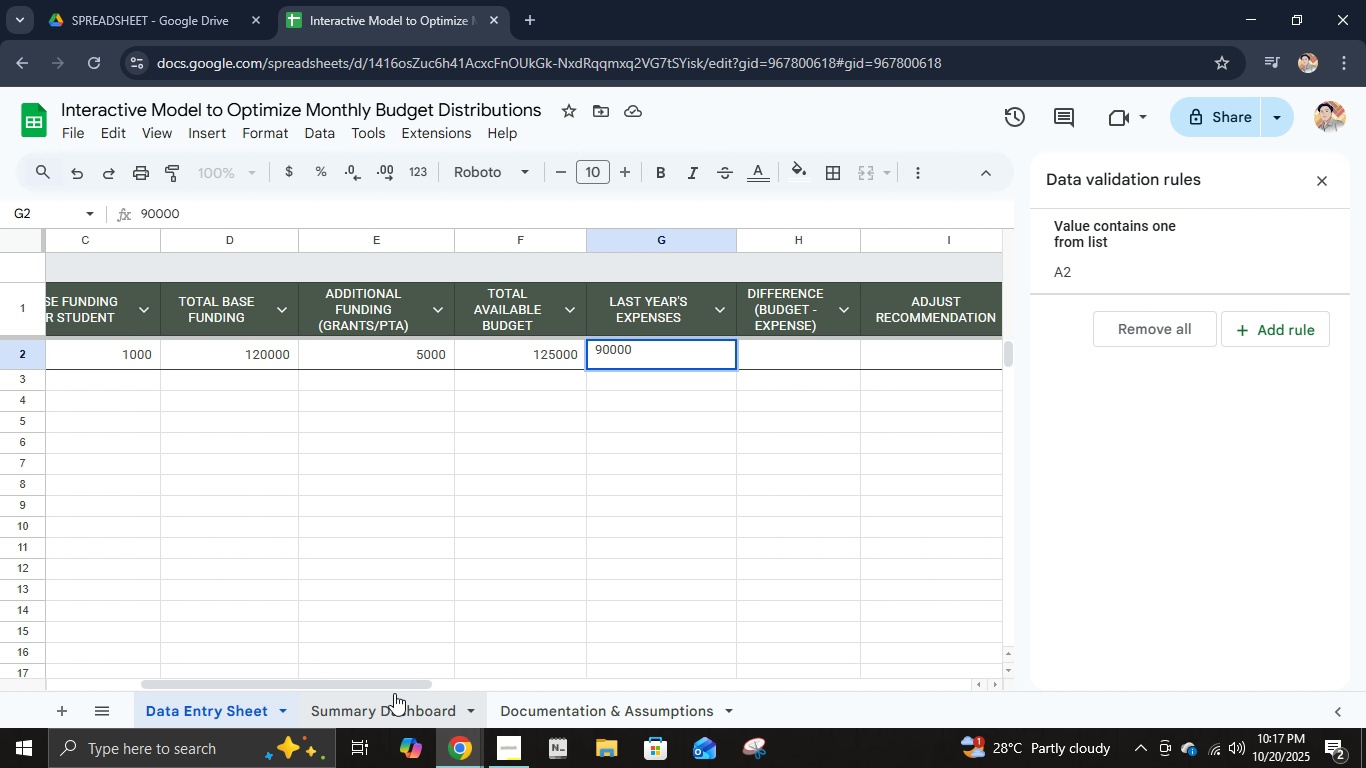 
key(ArrowRight)
 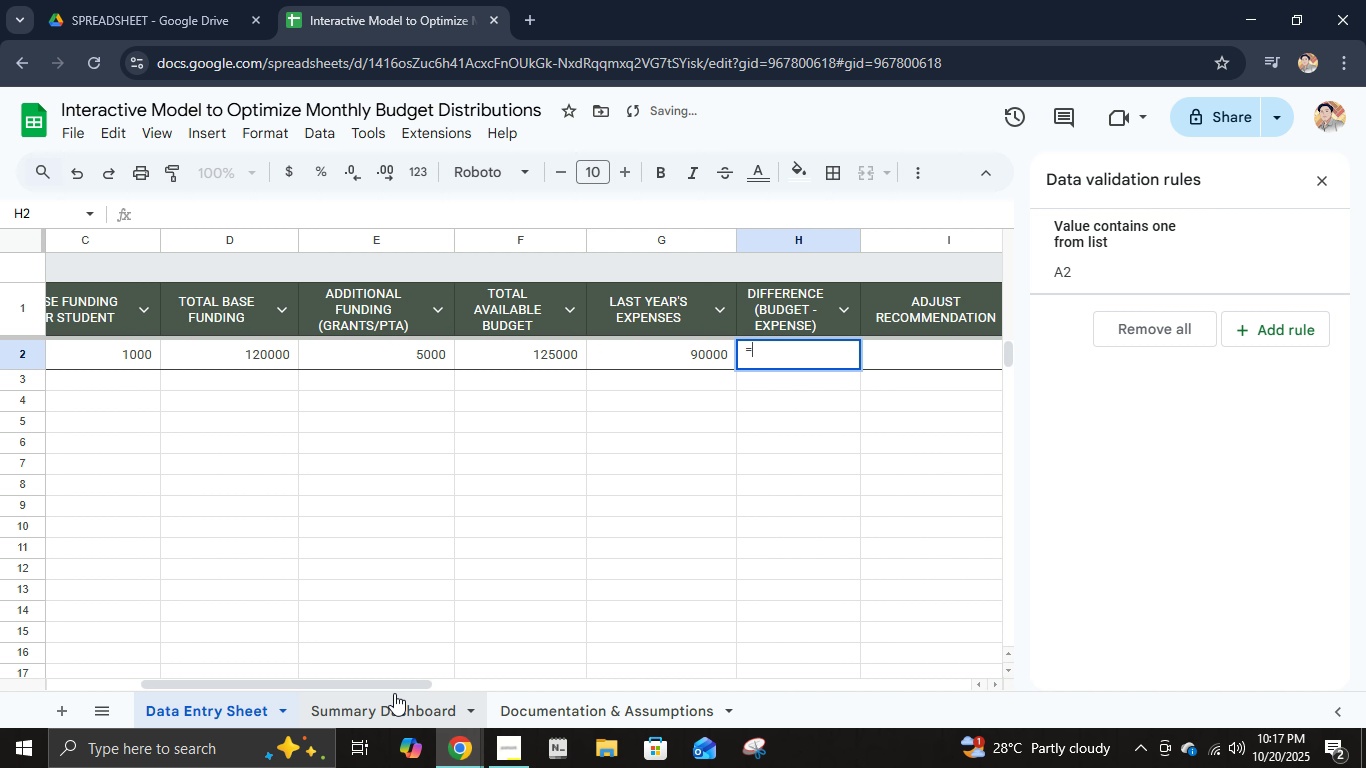 
key(Equal)
 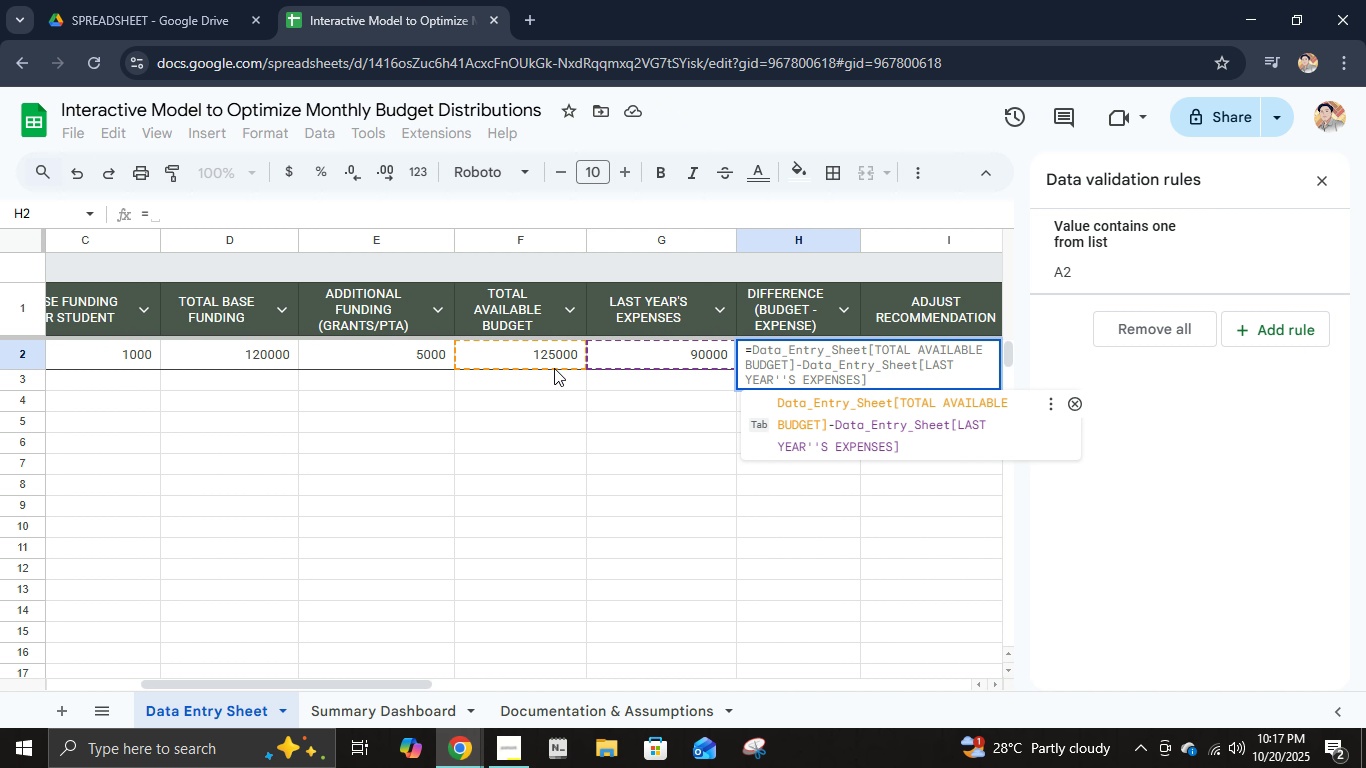 
wait(5.13)
 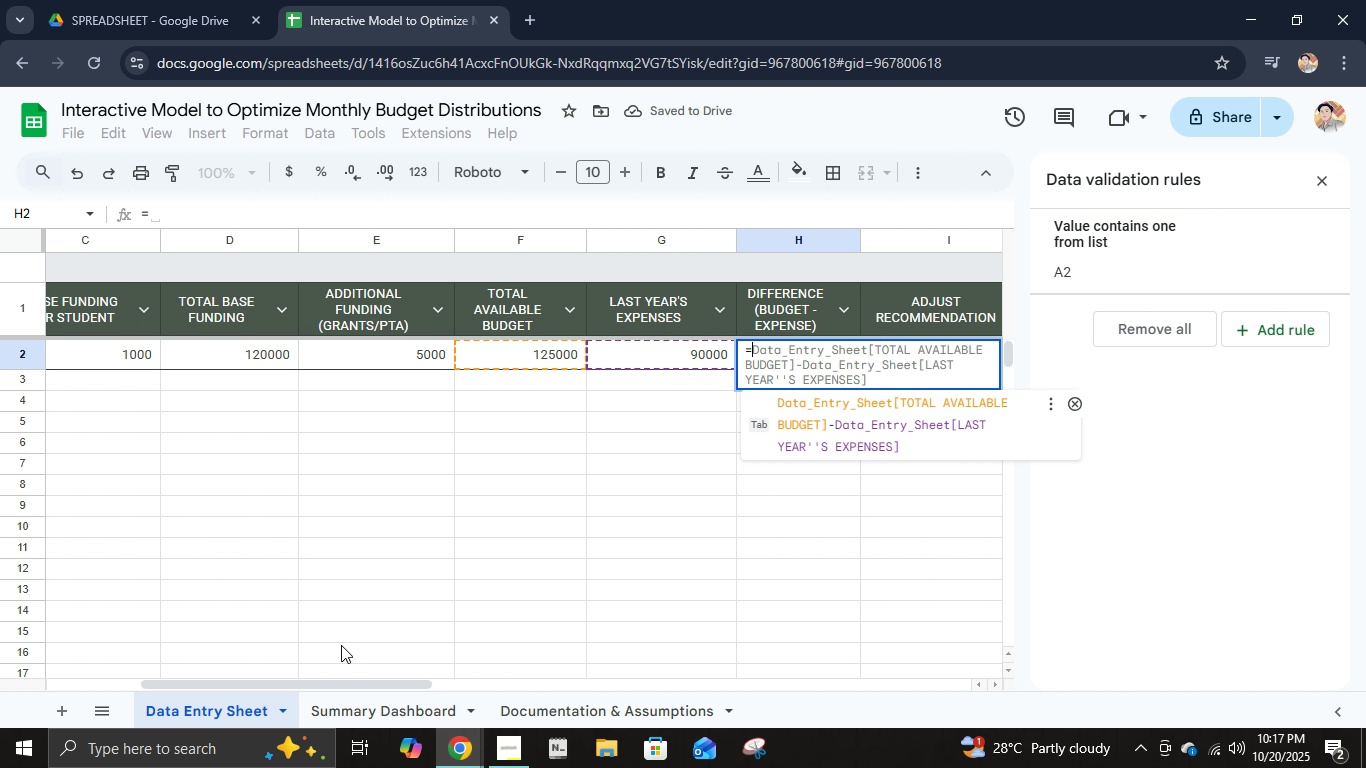 
left_click([527, 354])
 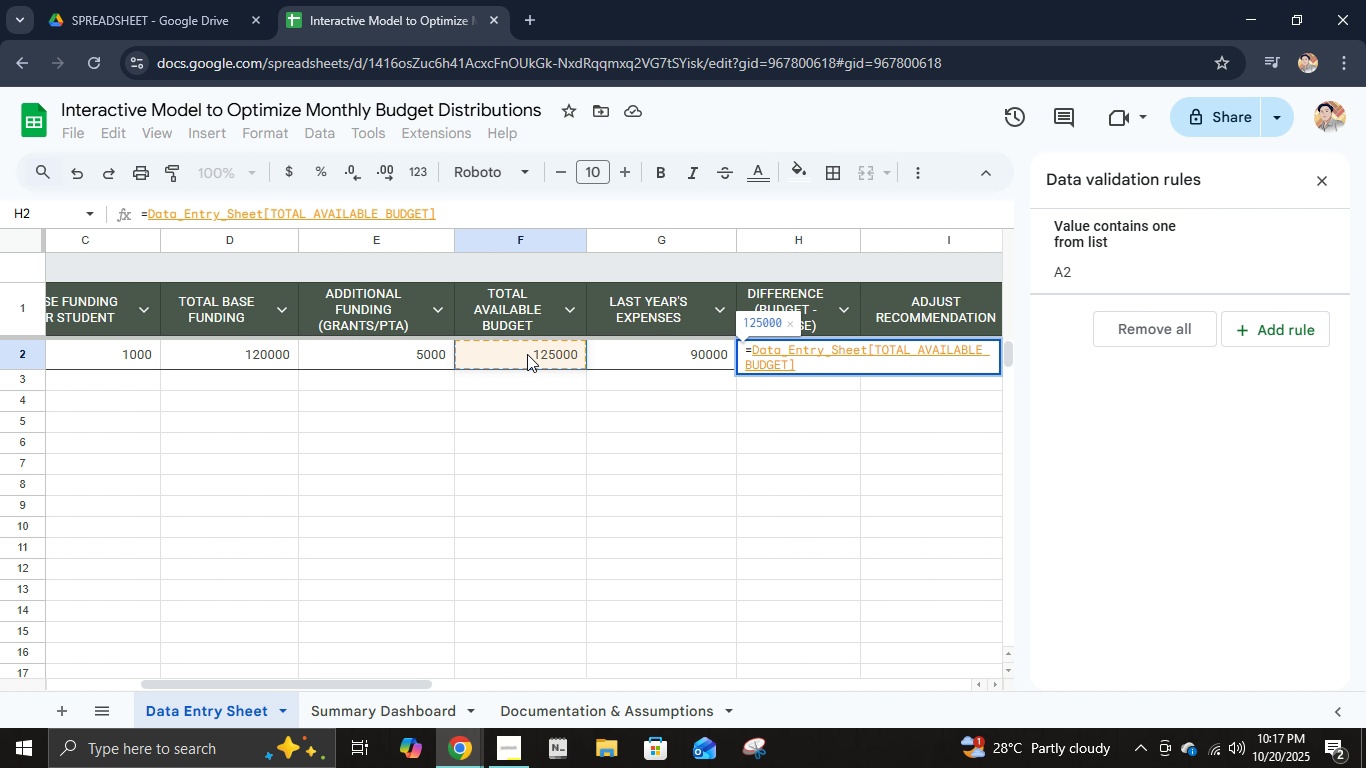 
key(NumpadSubtract)
 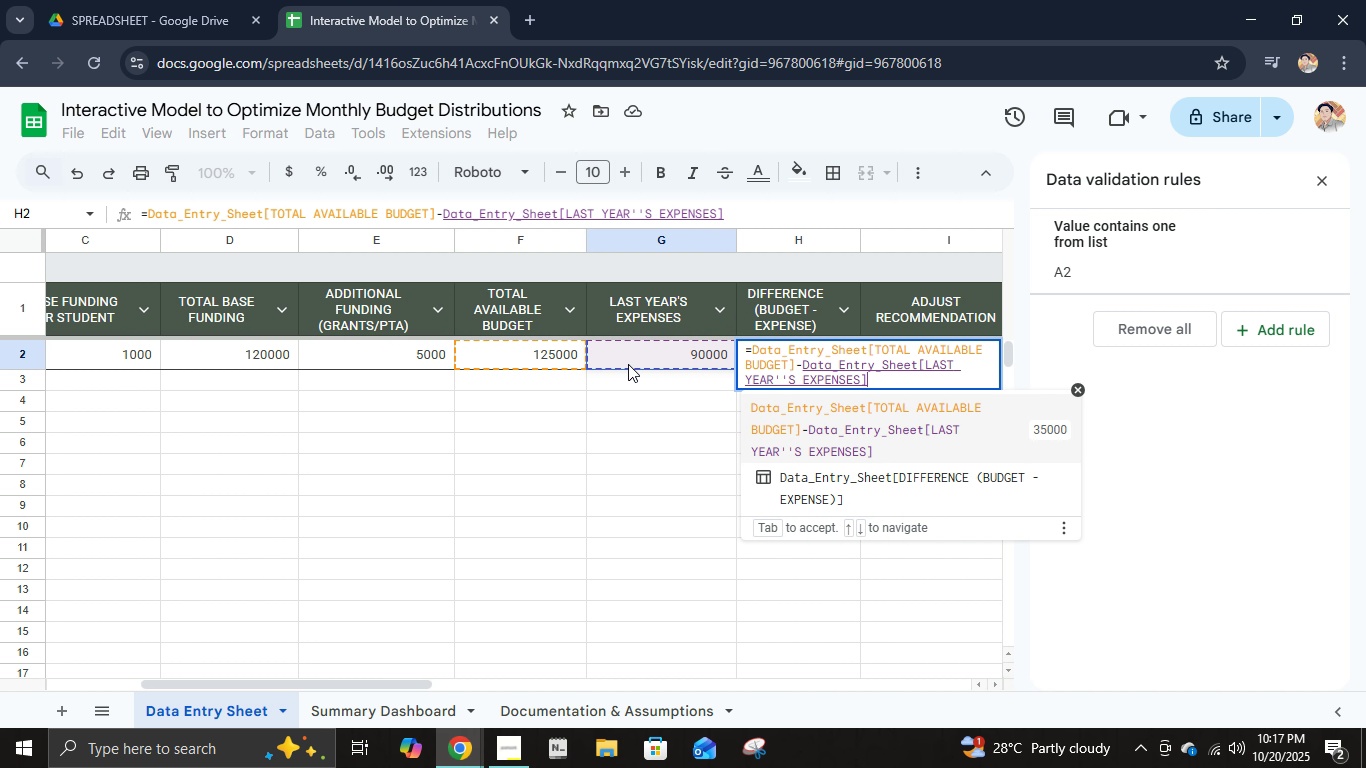 
left_click([628, 364])
 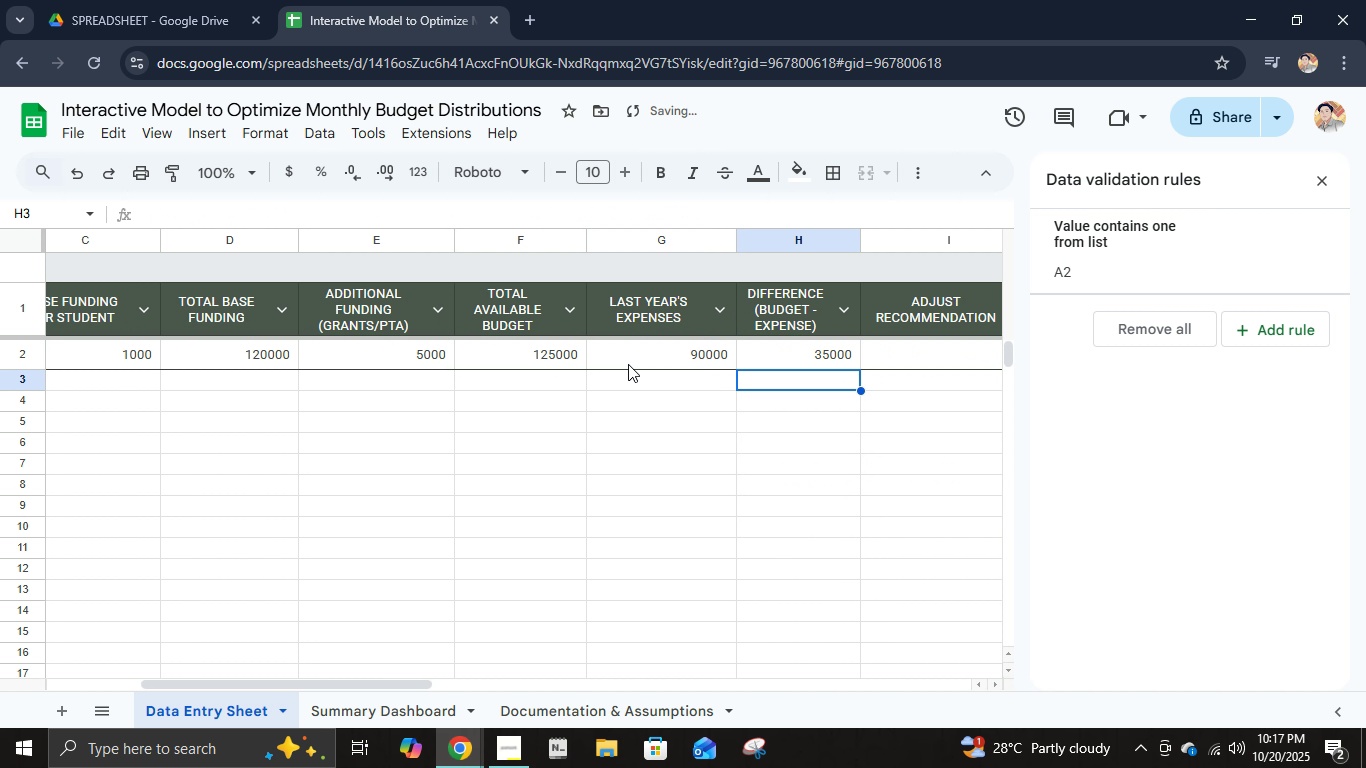 
key(Enter)
 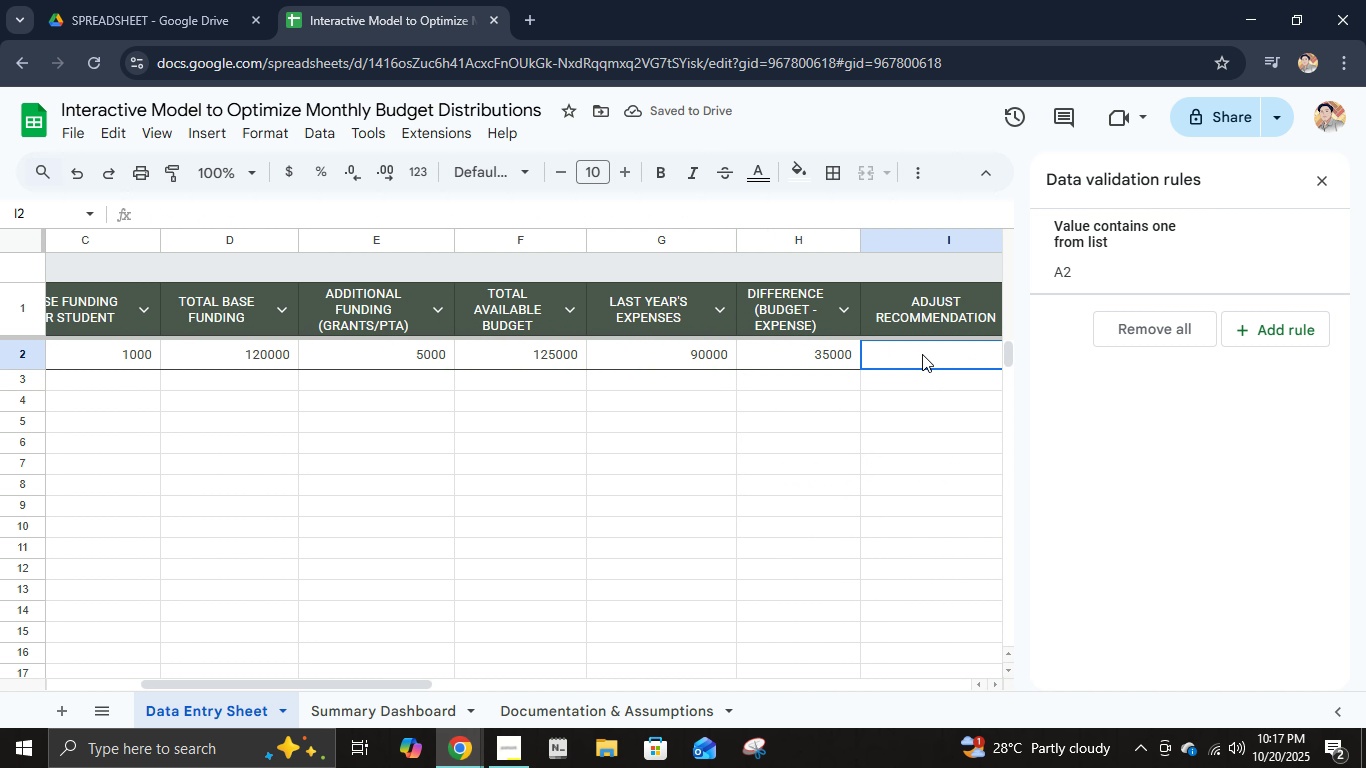 
wait(5.15)
 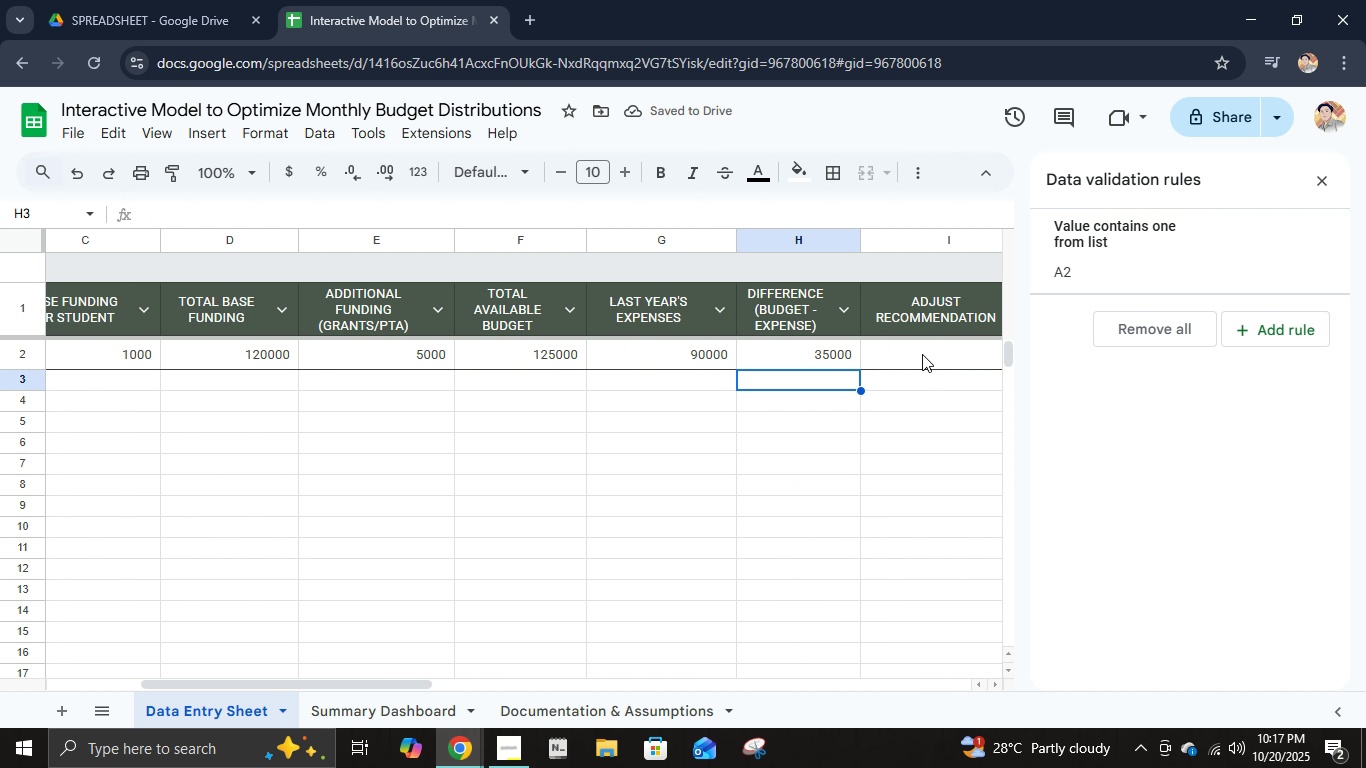 
left_click([922, 354])
 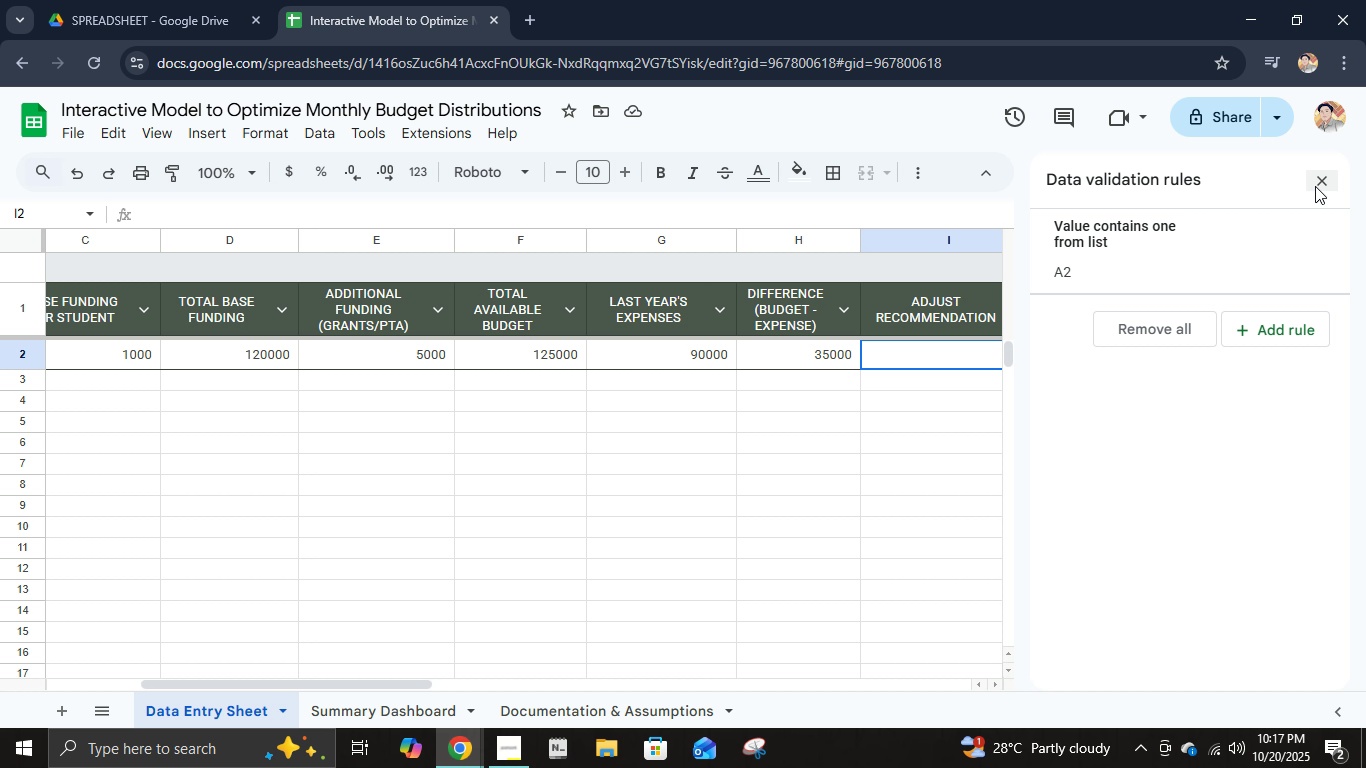 
left_click([1315, 186])
 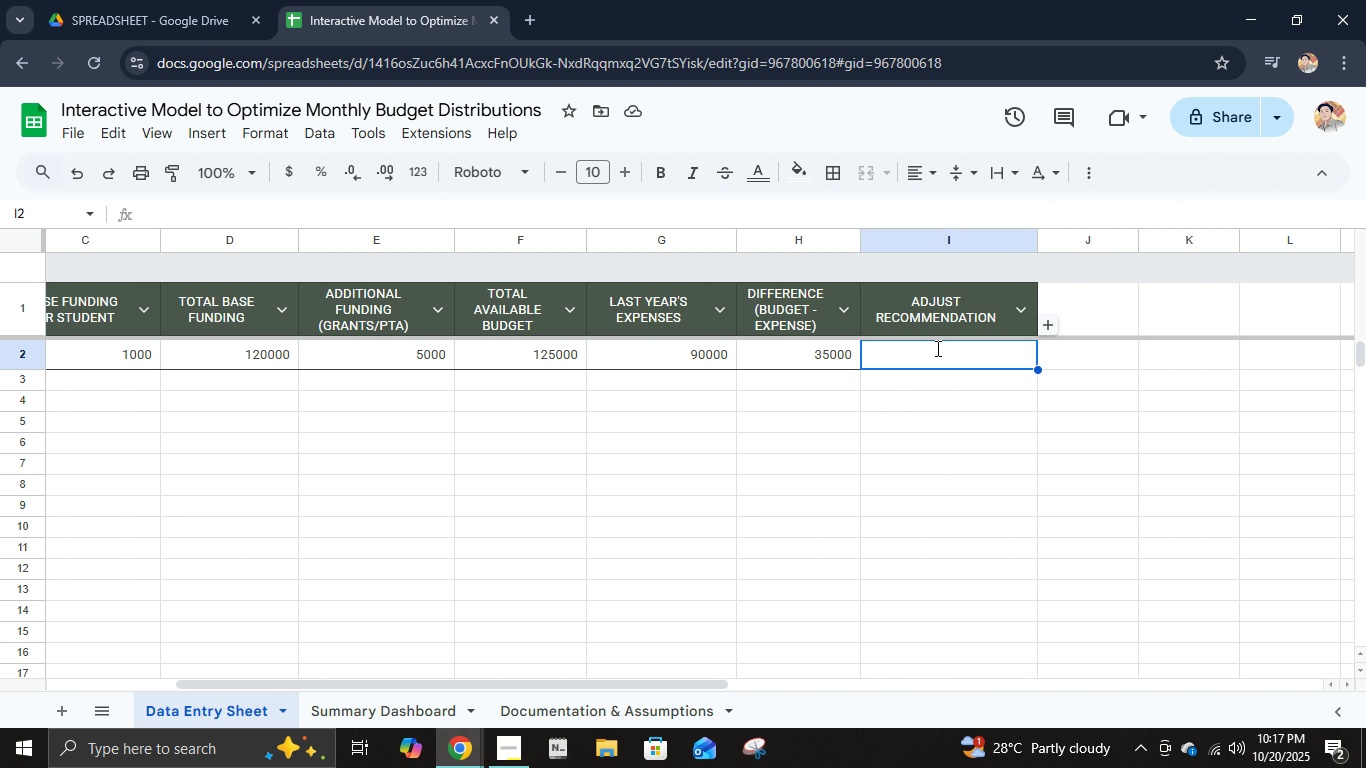 
type(=if(h2<0,"Reduce)
key(Backspace)
key(Backspace)
key(Backspace)
key(Backspace)
key(Backspace)
type(reduce spending", I)
key(Backspace)
type(if(H@>),"INcrease fundu)
key(Backspace)
type(ing"< "s)
 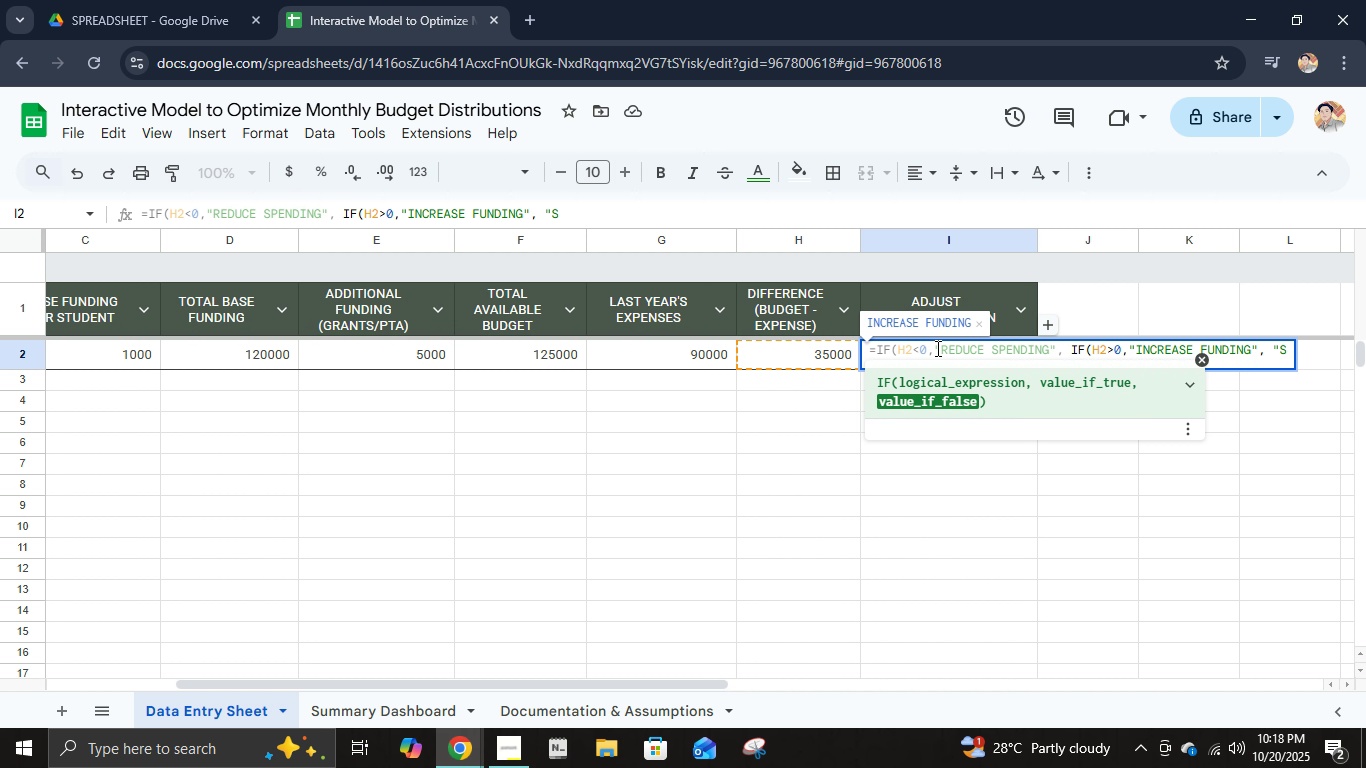 
type(table")))
 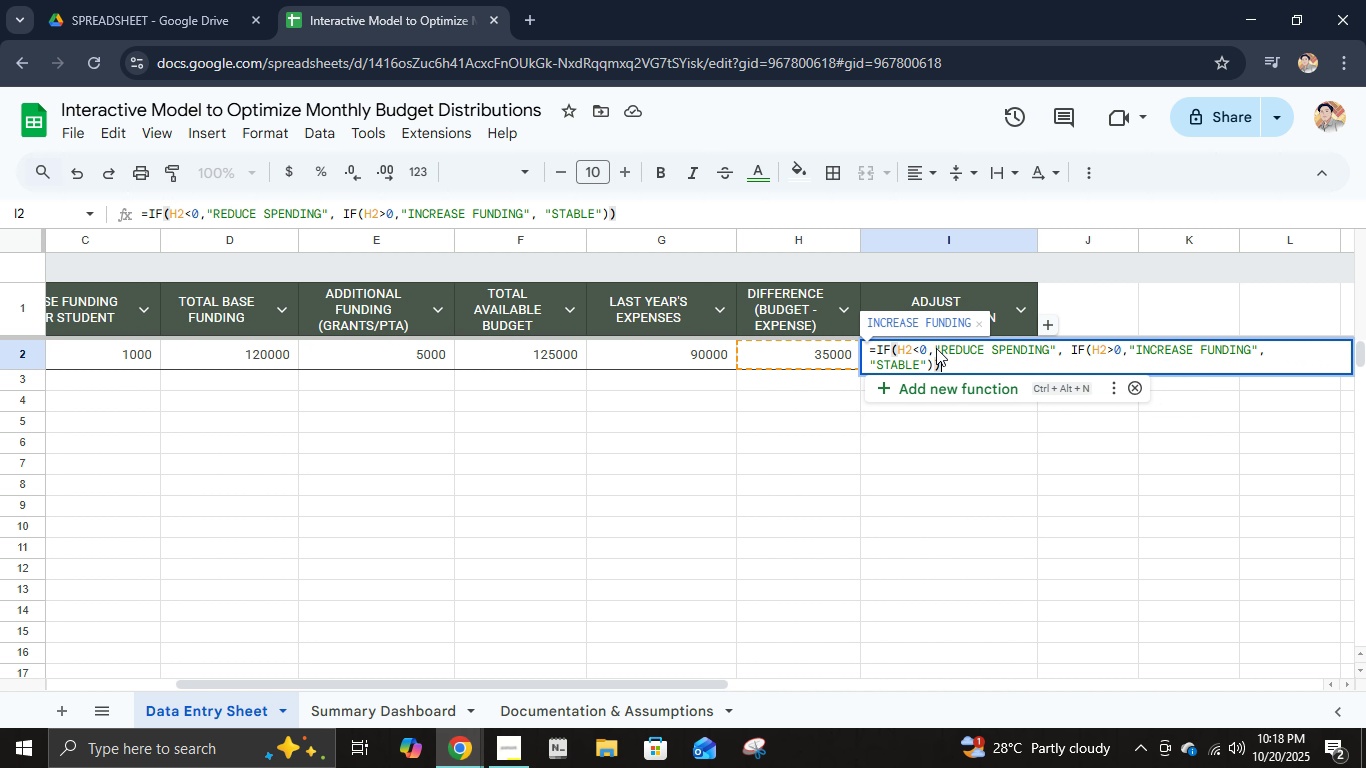 
 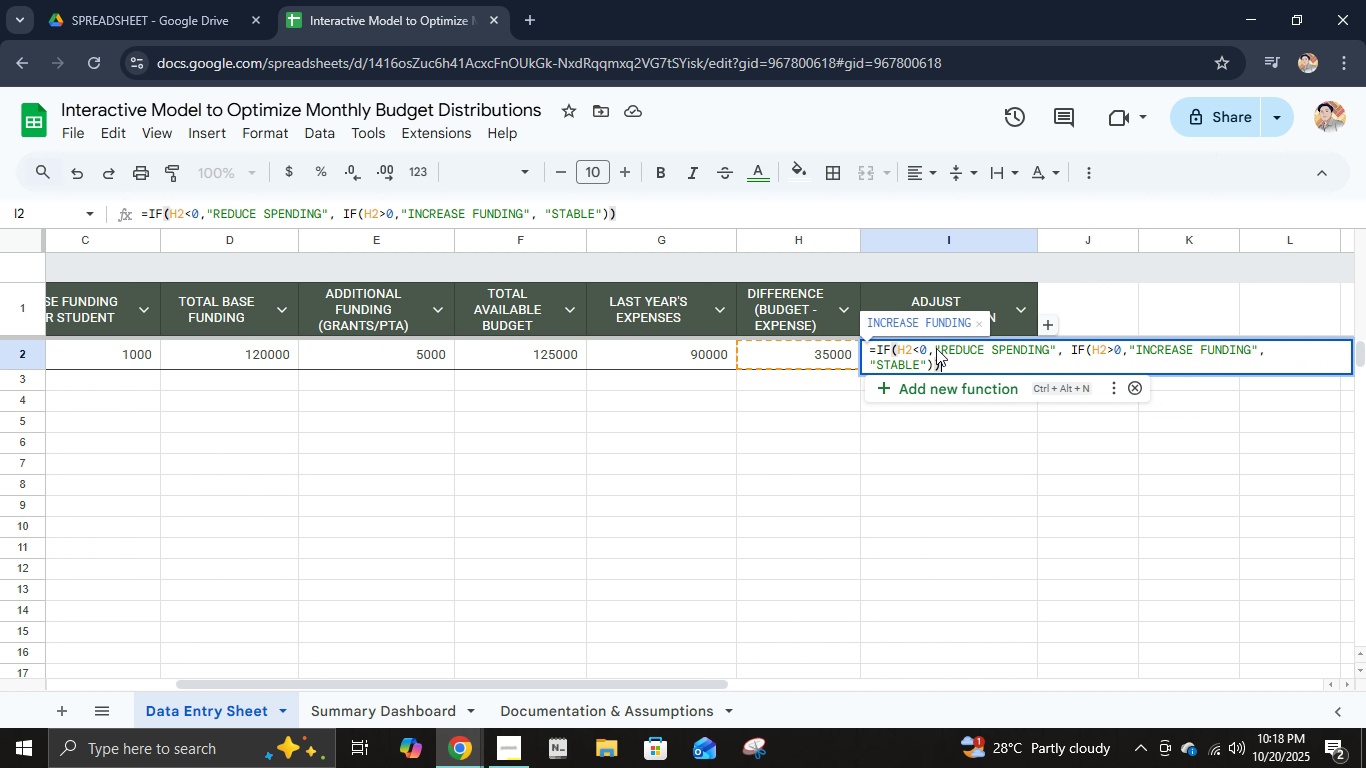 
key(Enter)
 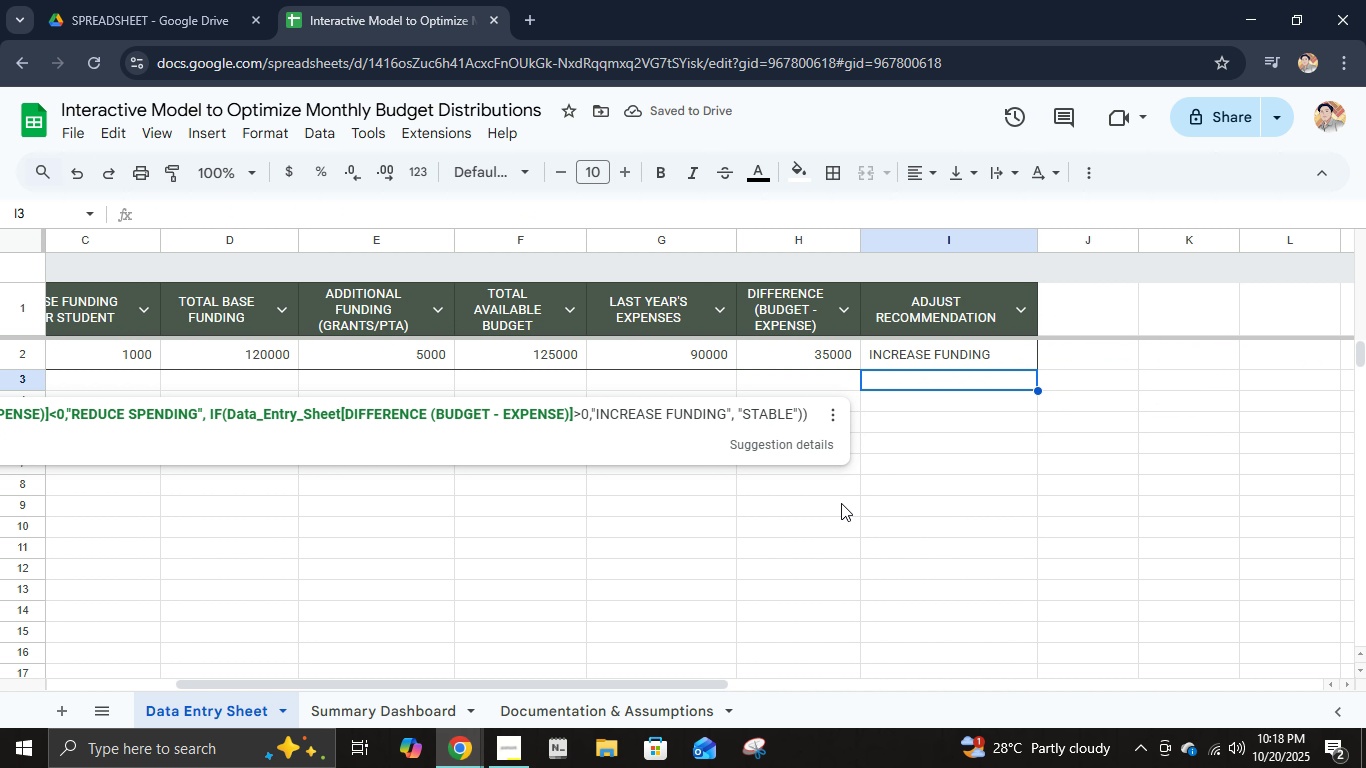 
left_click([977, 496])
 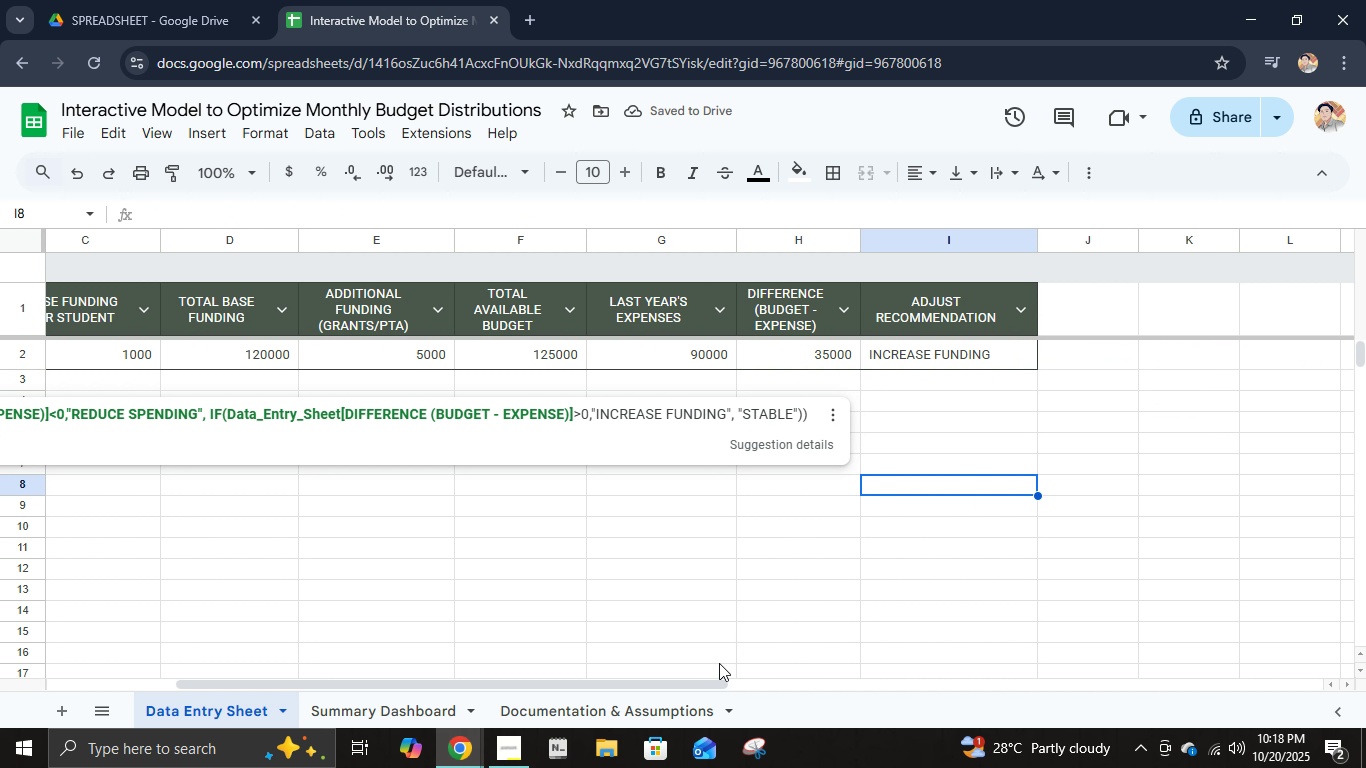 
left_click_drag(start_coordinate=[701, 686], to_coordinate=[253, 664])
 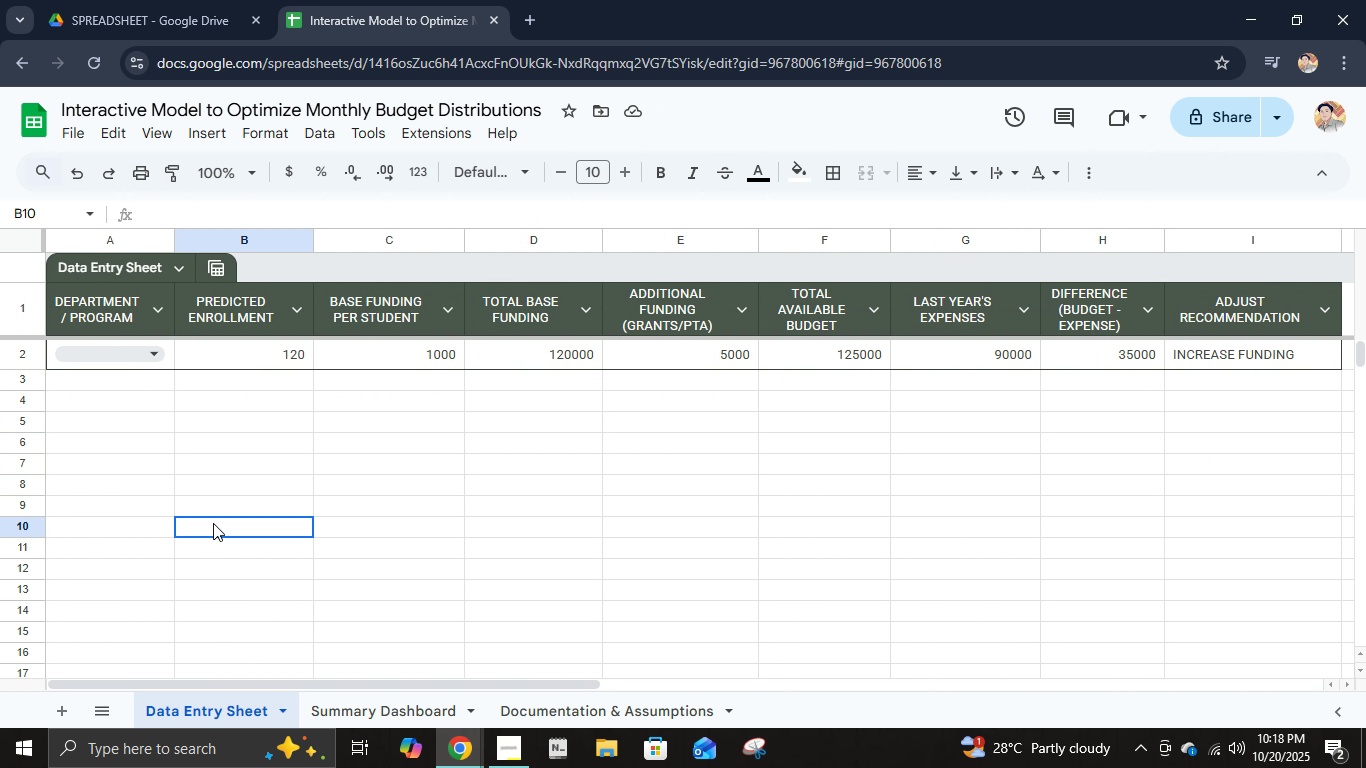 
left_click([213, 523])
 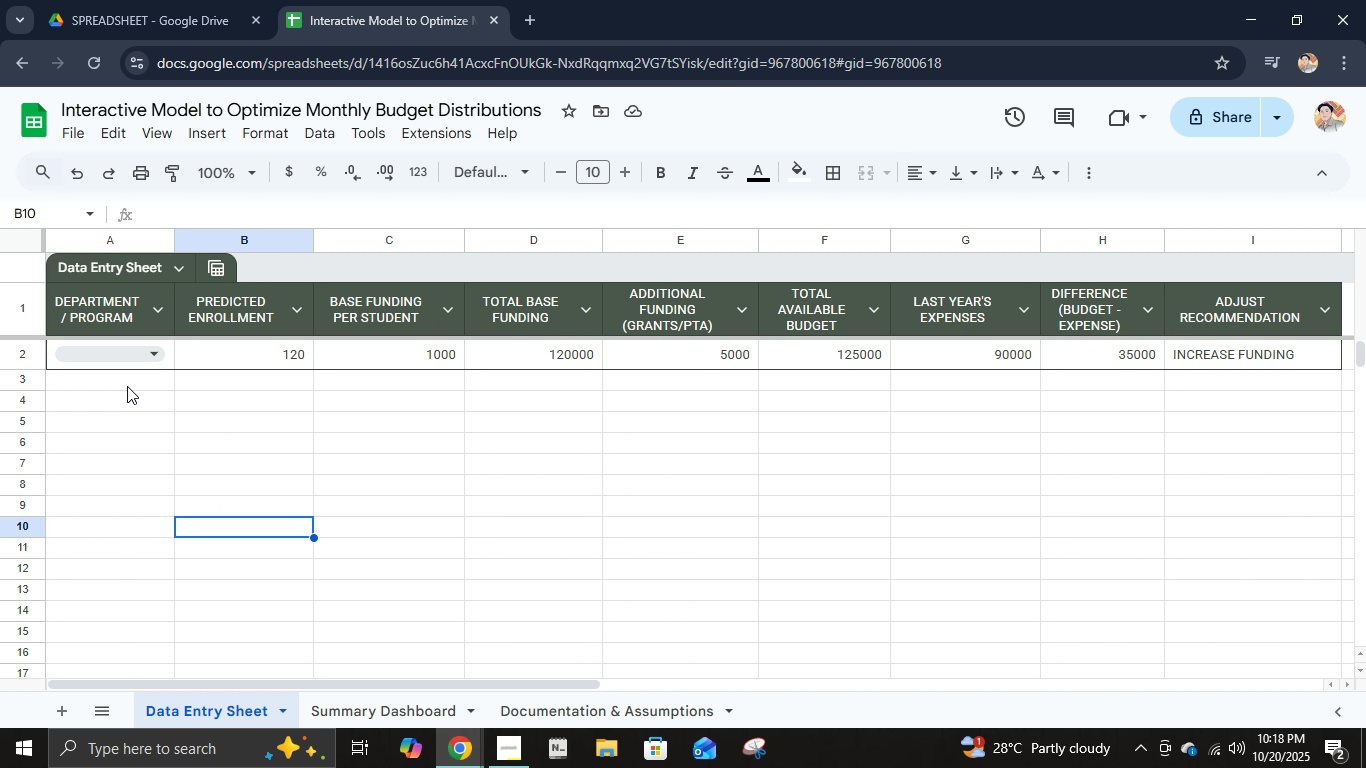 
left_click([127, 382])
 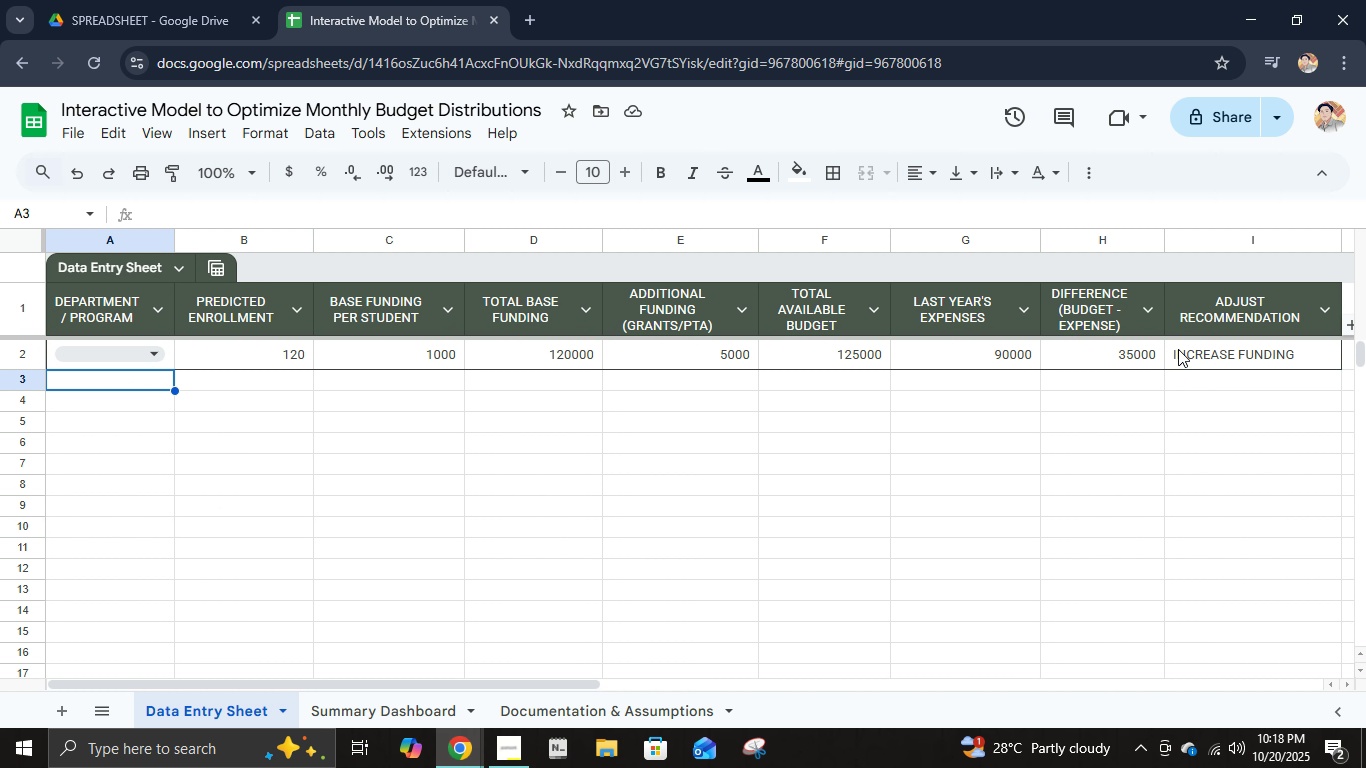 
left_click([1172, 354])
 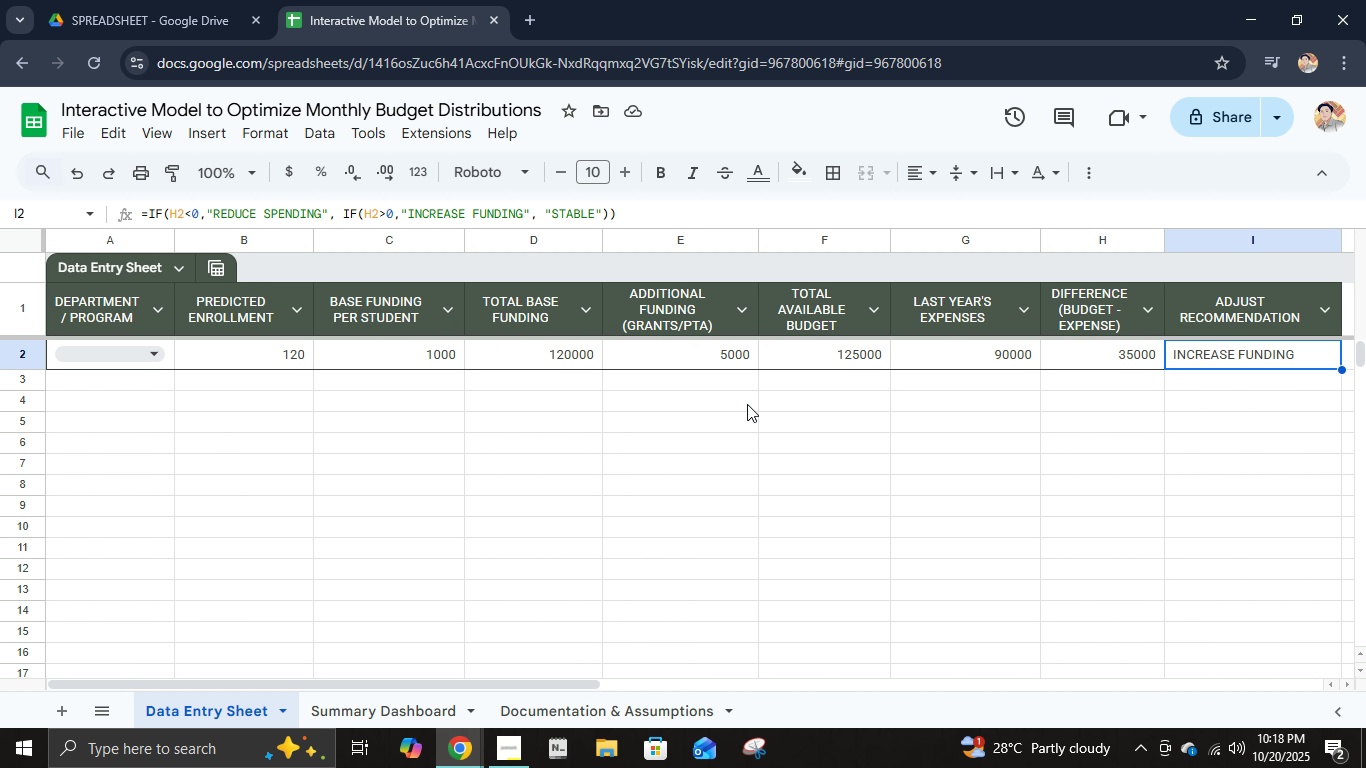 
wait(13.28)
 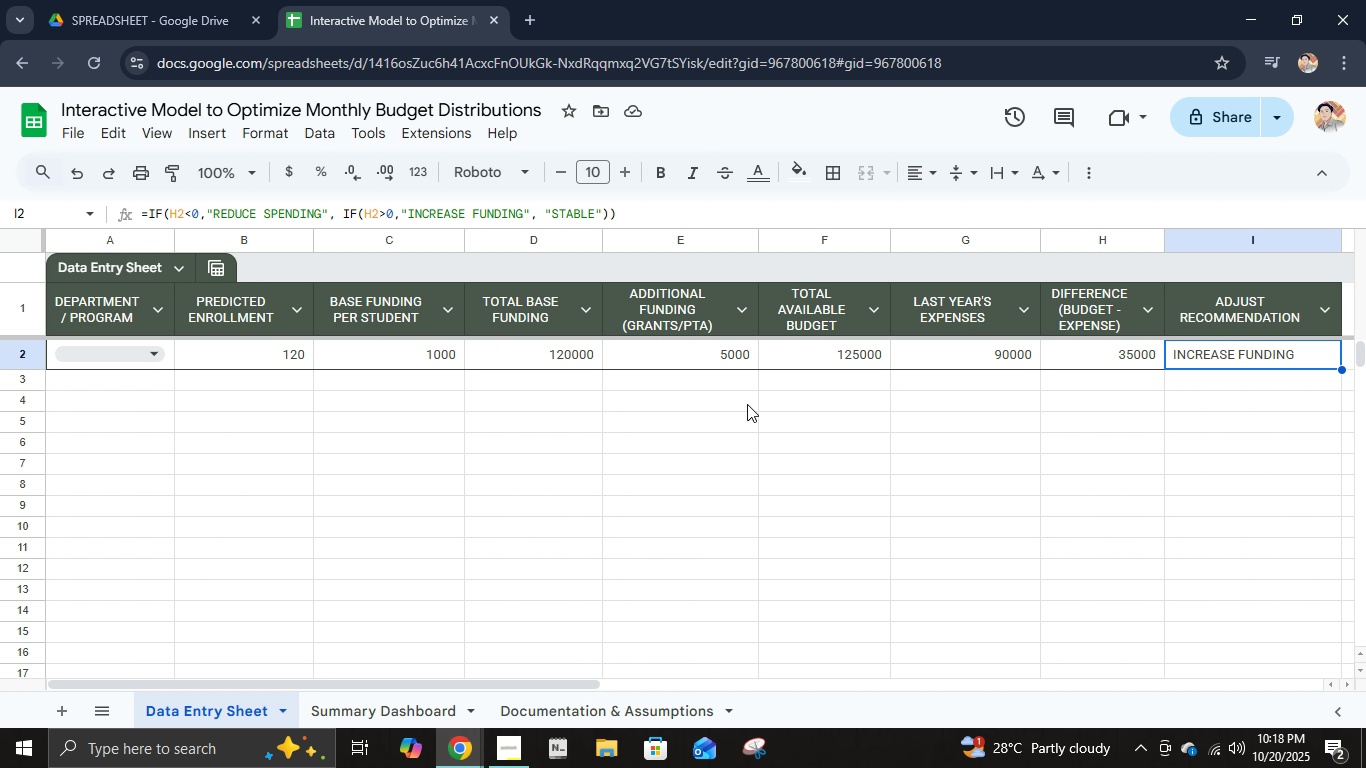 
left_click([83, 137])
 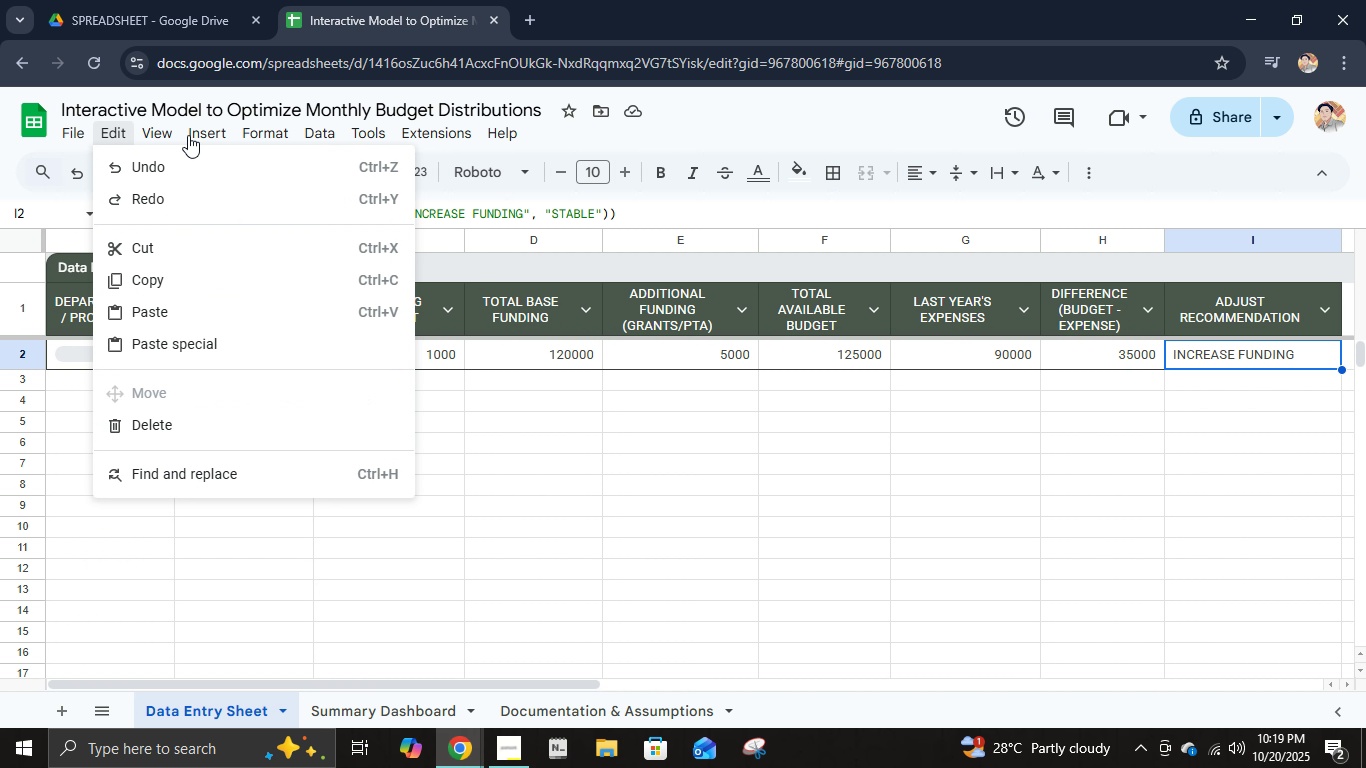 
mouse_move([174, 134])
 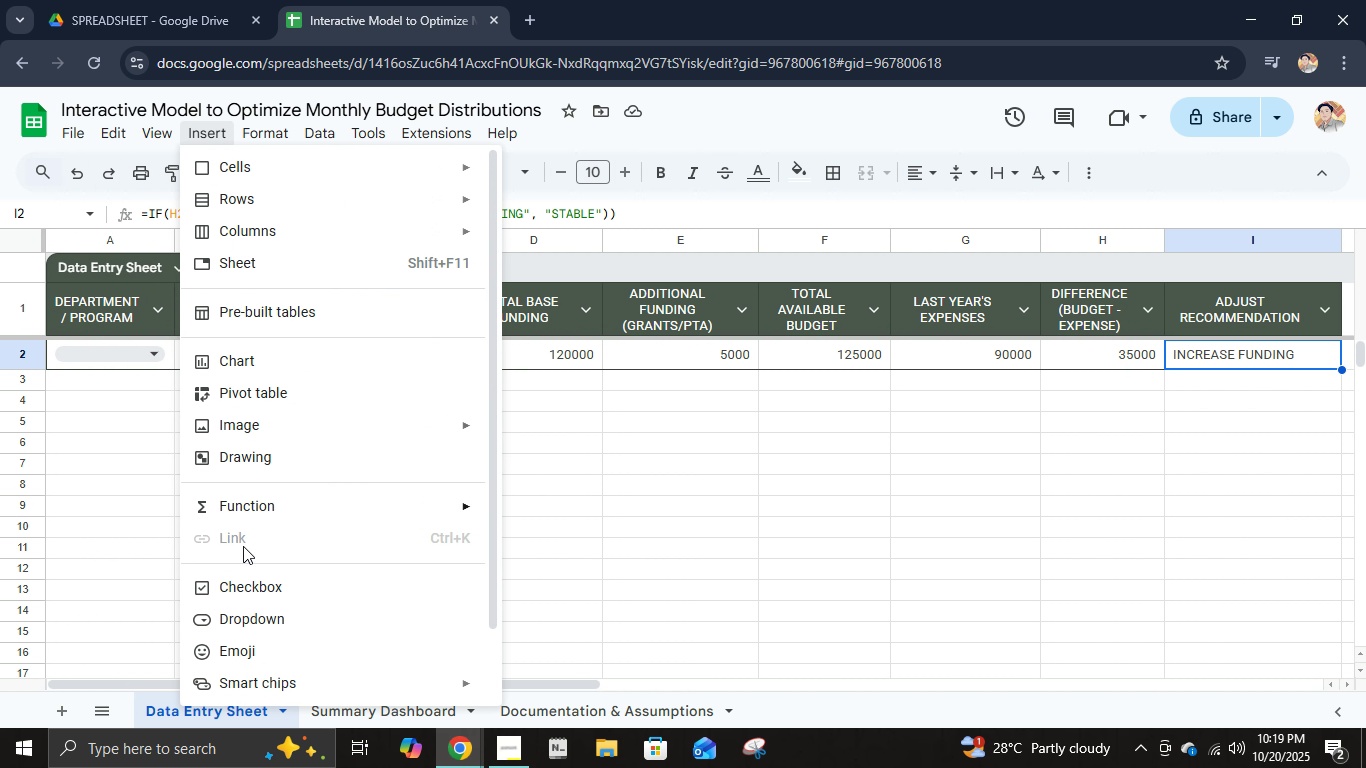 
scroll: coordinate [242, 274], scroll_direction: down, amount: 6.0
 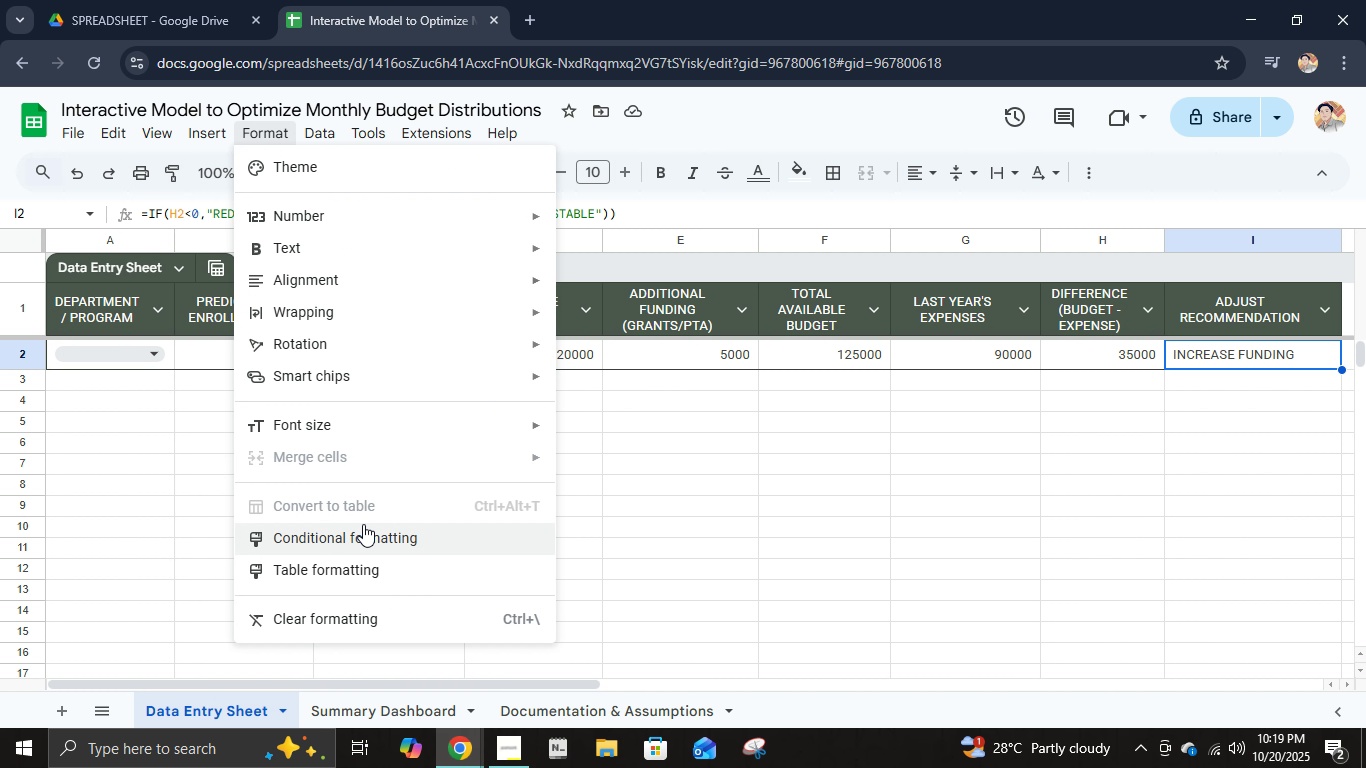 
left_click([363, 527])
 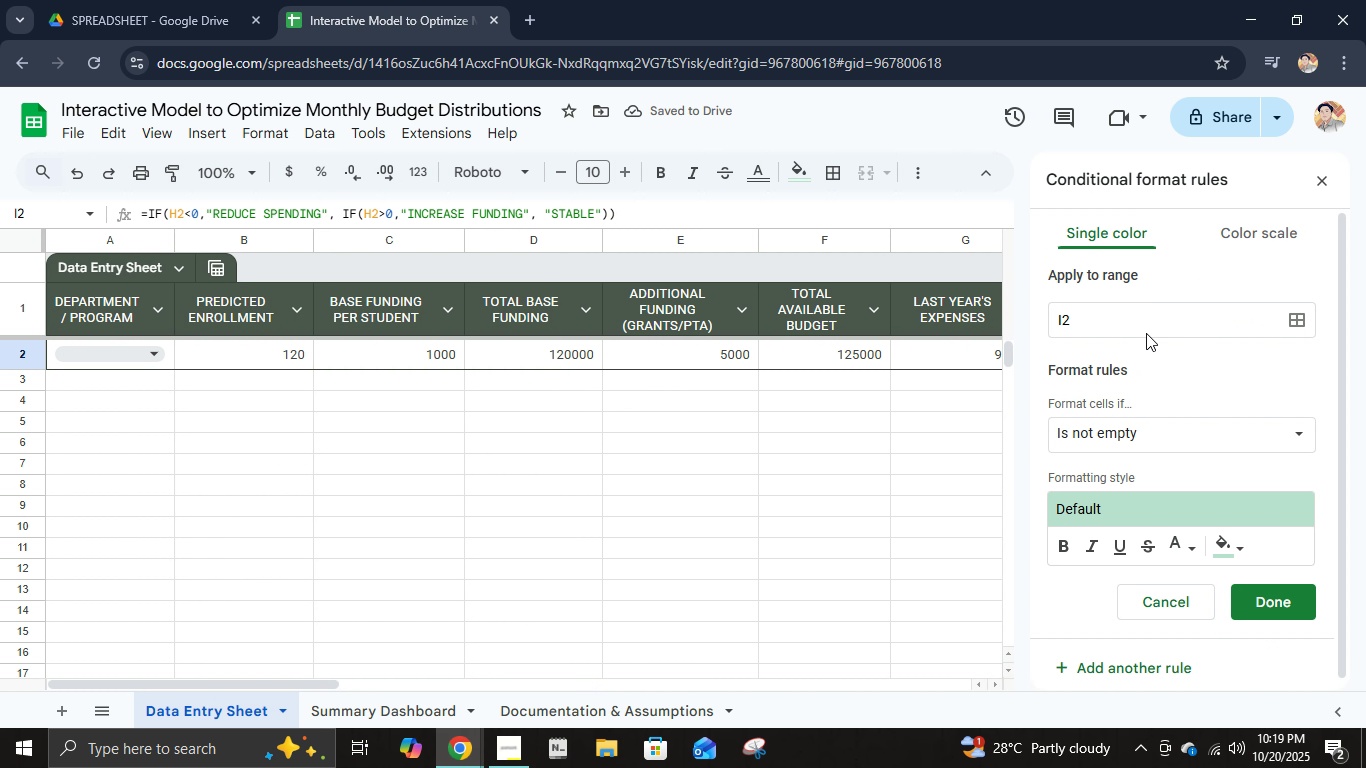 
left_click([1146, 332])
 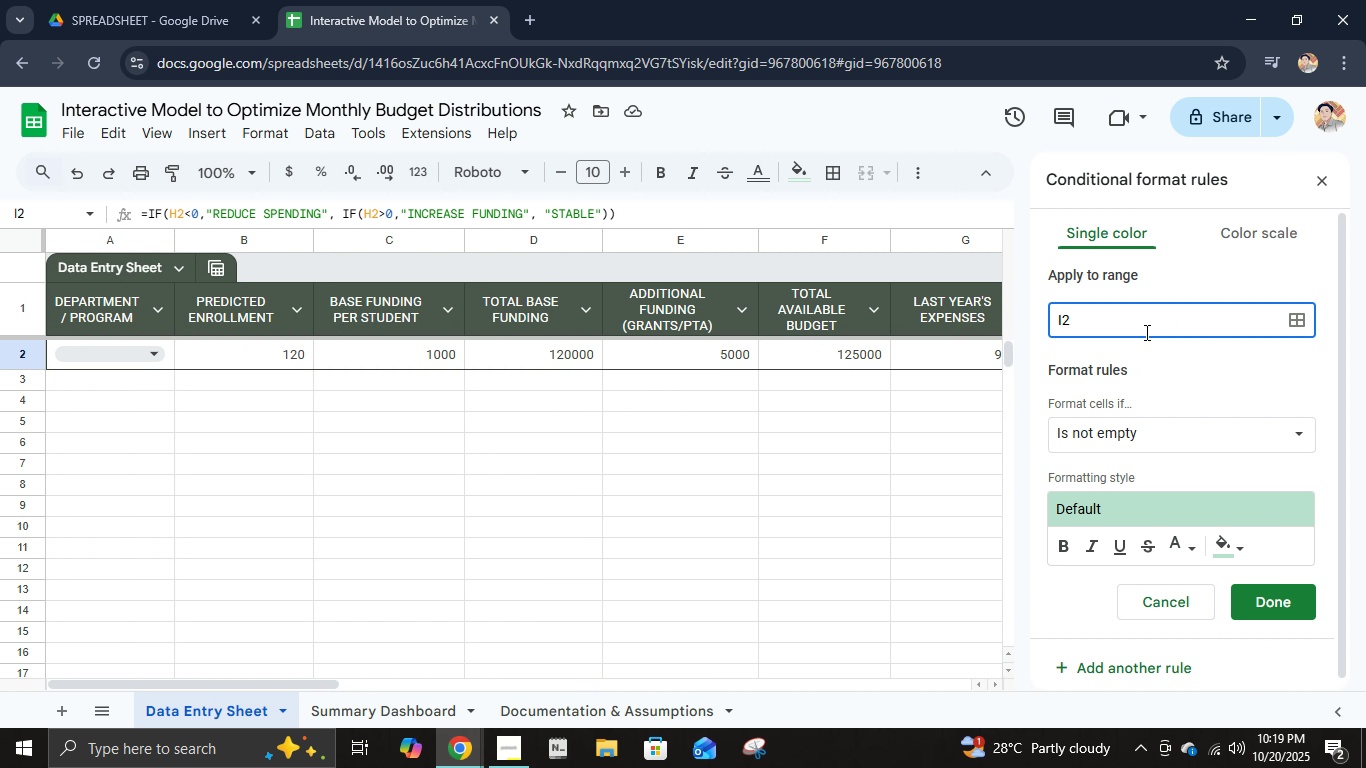 
key(Shift+A)
 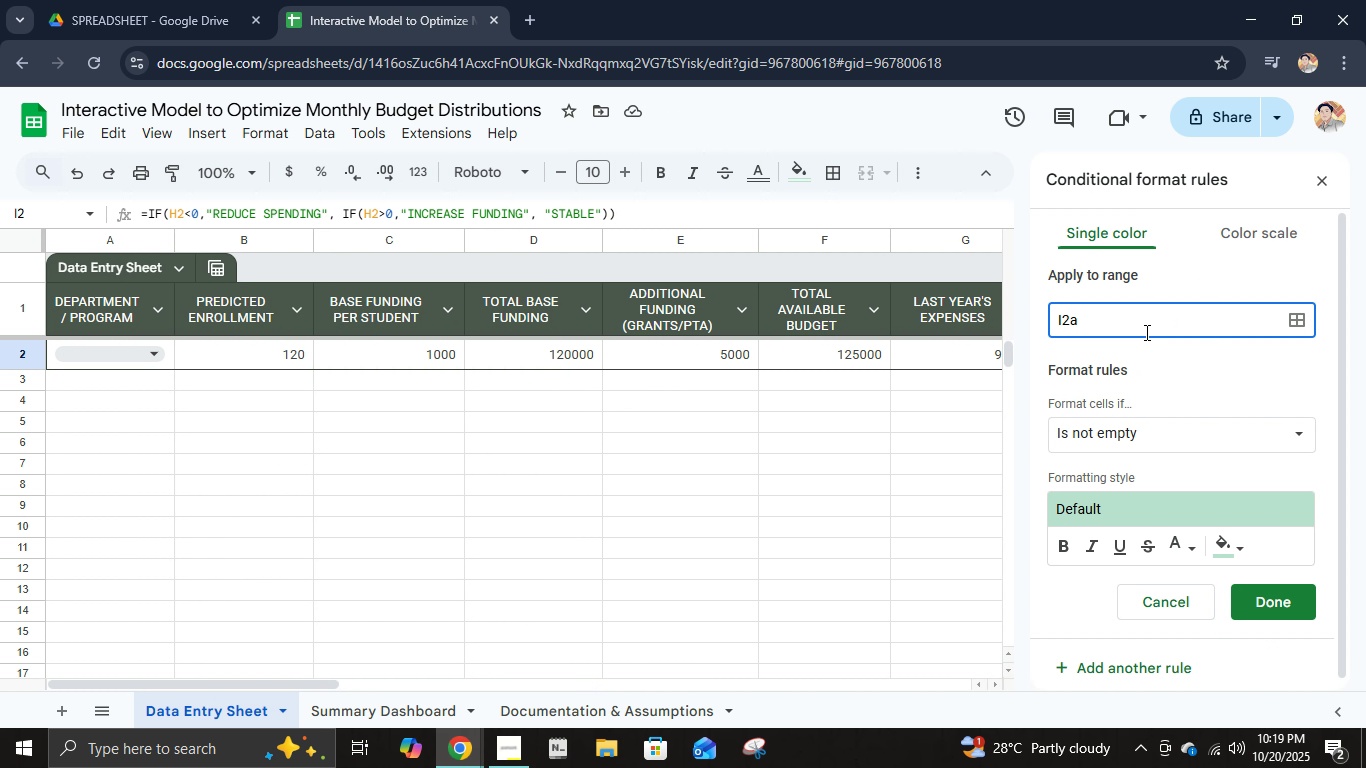 
key(Control+ControlLeft)
 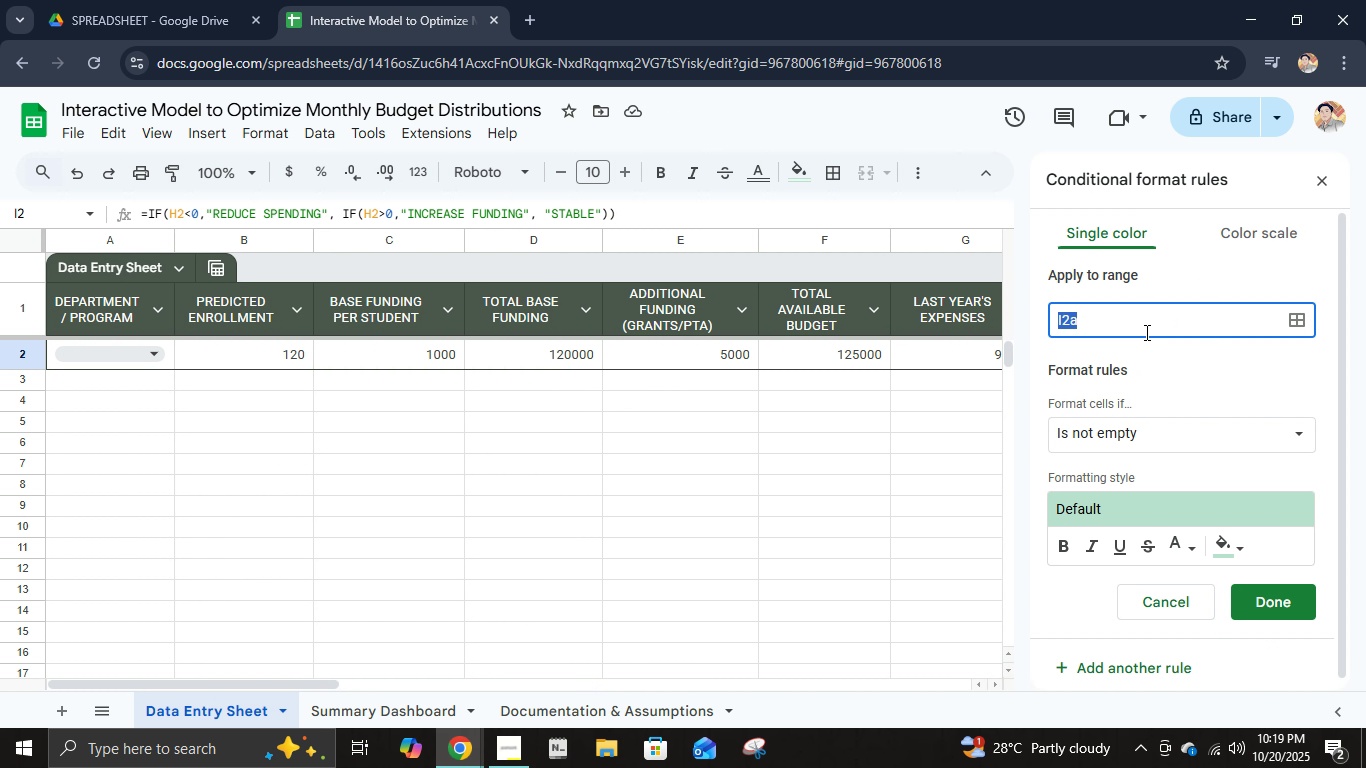 
key(Control+A)
 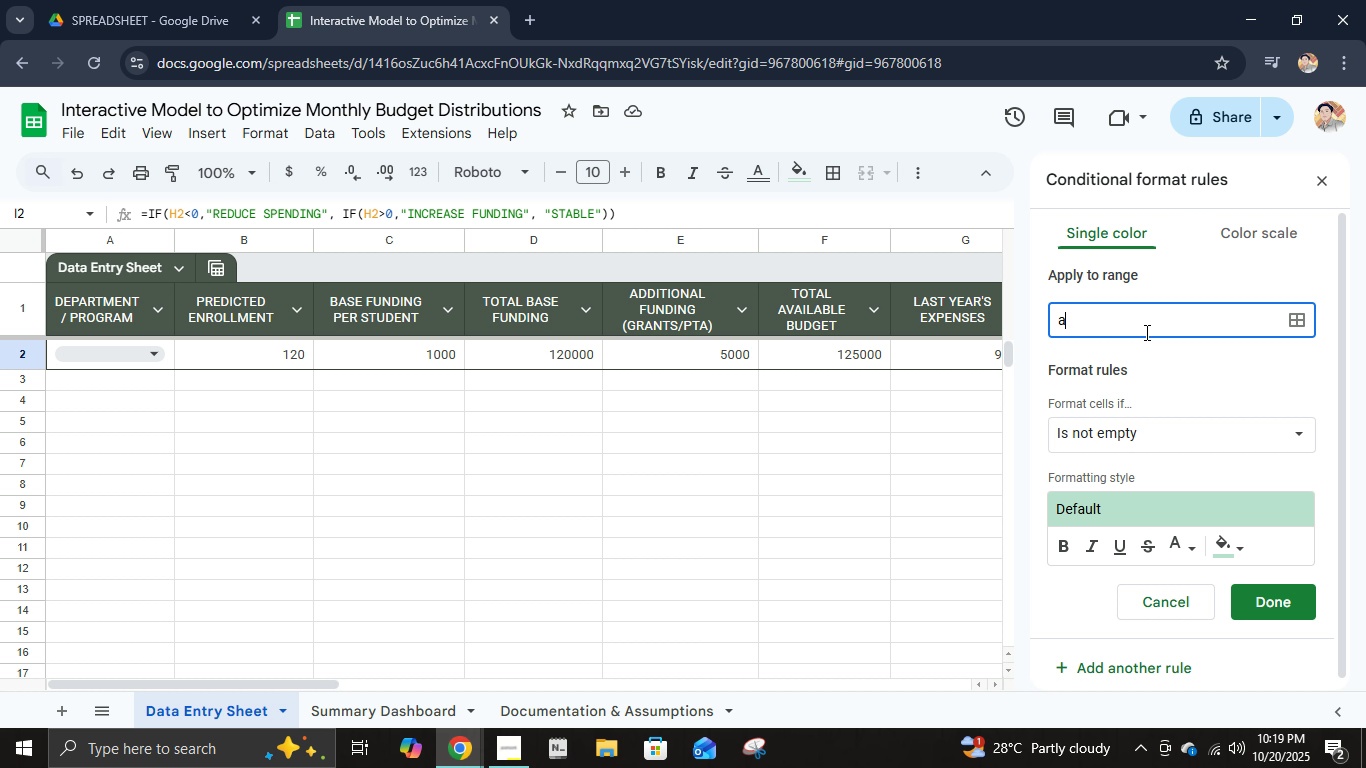 
key(Control+Shift+ShiftLeft)
 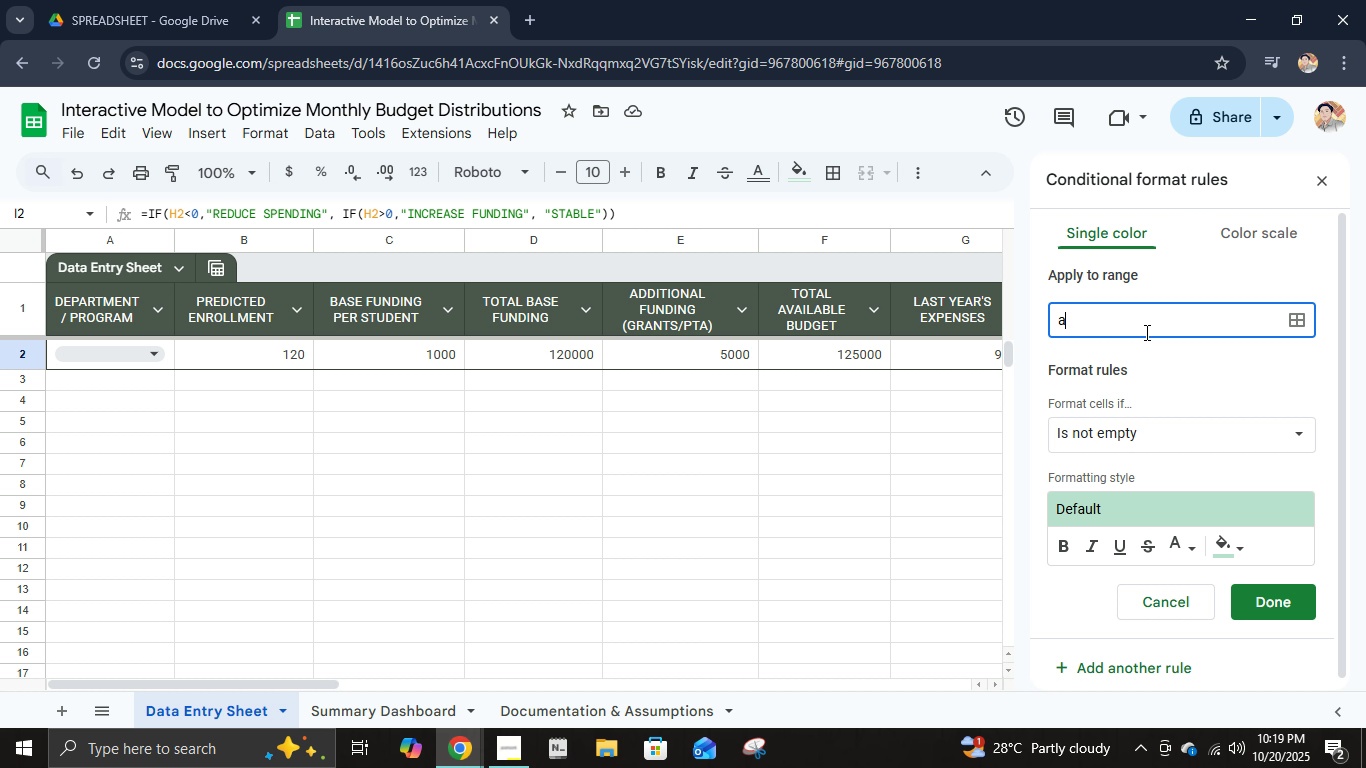 
key(Control+Shift+A)
 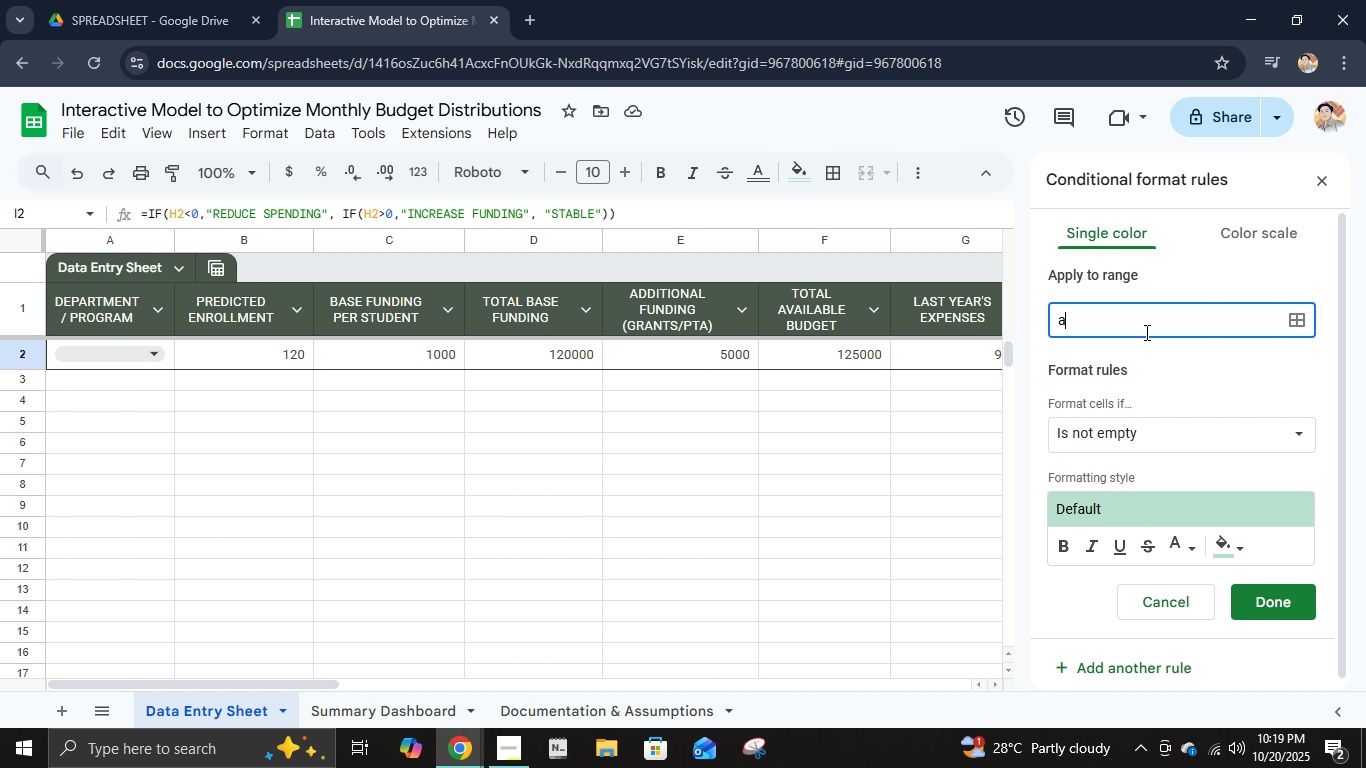 
key(Backspace)
type(A@:)
 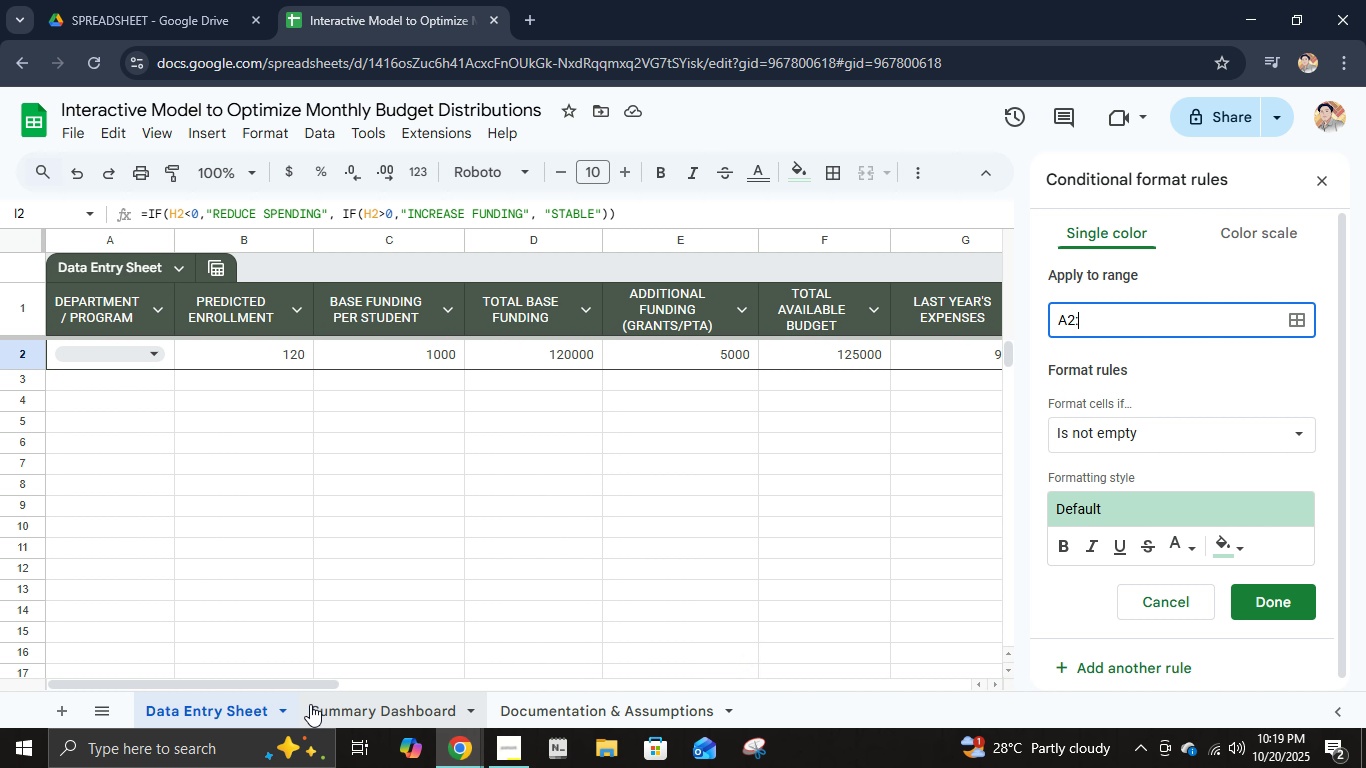 
left_click_drag(start_coordinate=[308, 684], to_coordinate=[448, 698])
 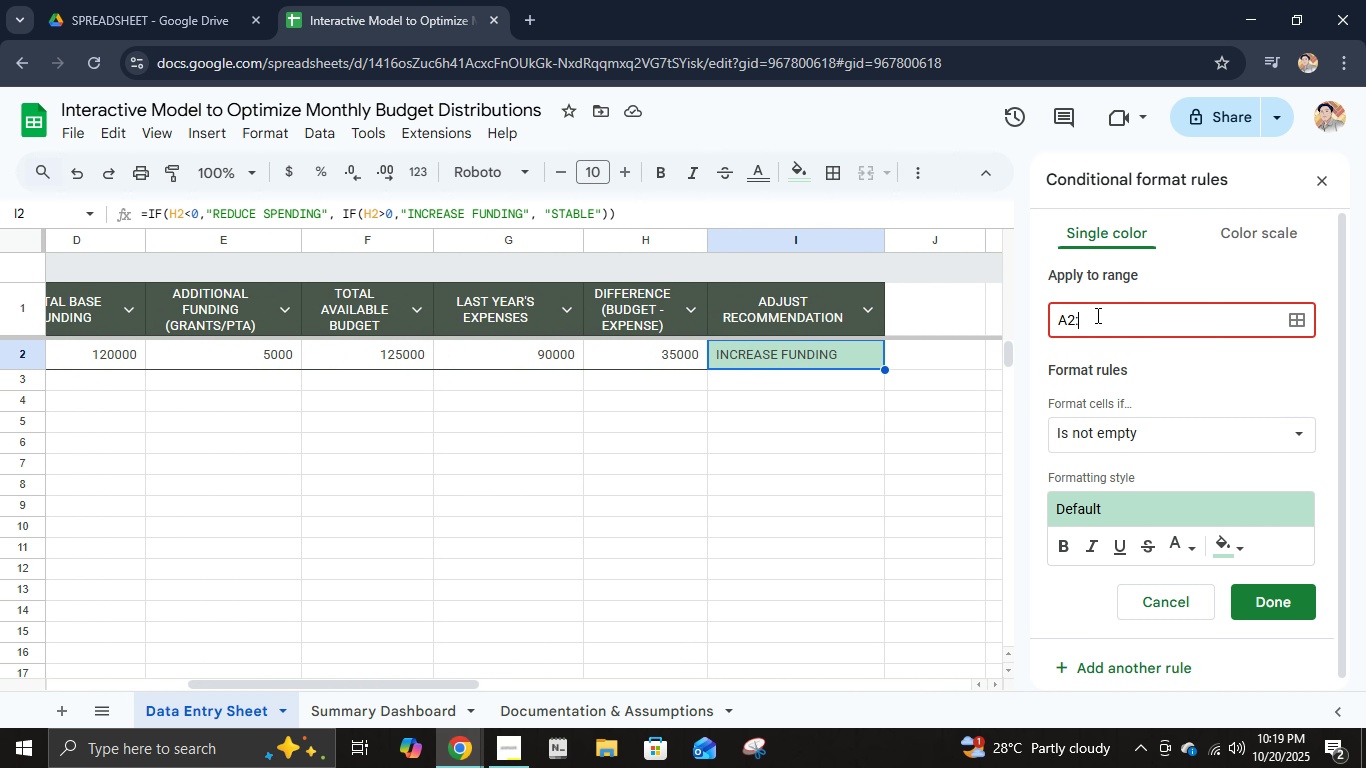 
left_click([1096, 315])
 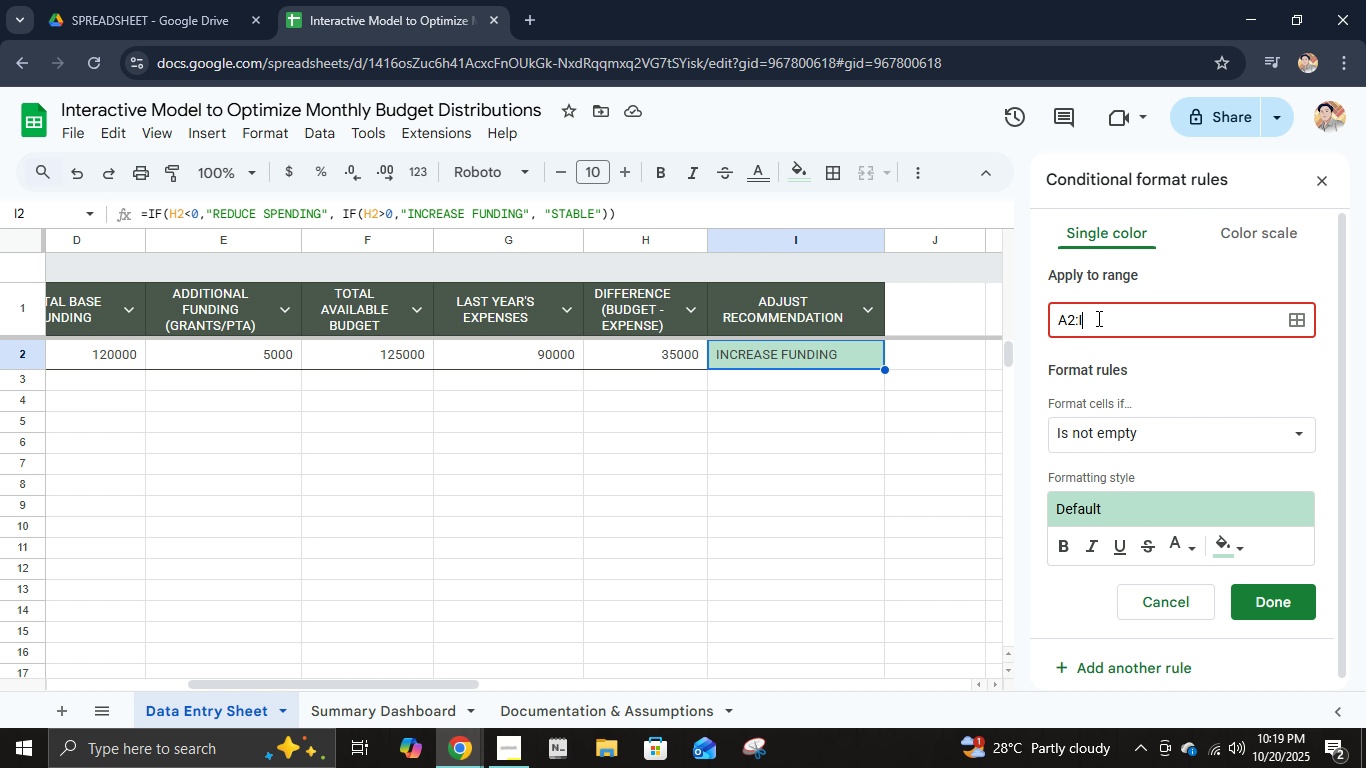 
key(I)
 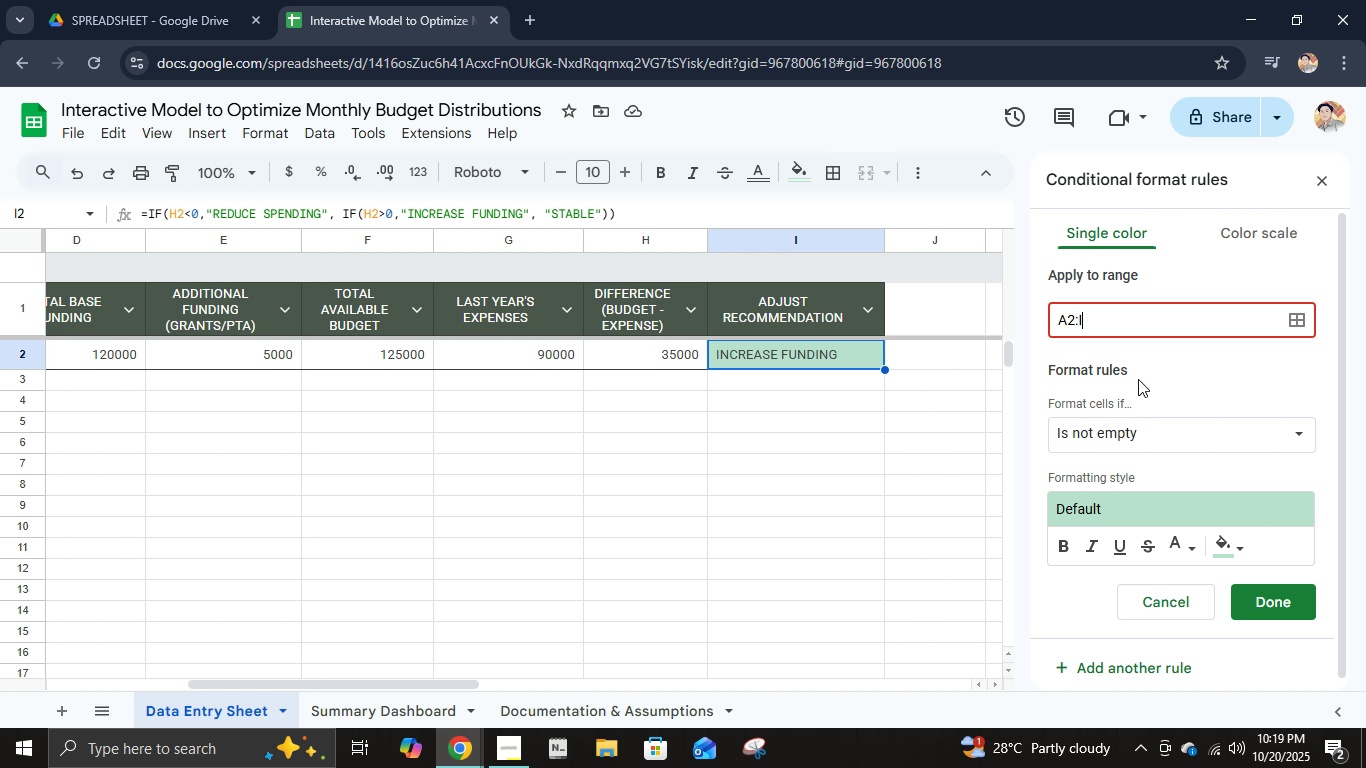 
left_click([1138, 379])
 